 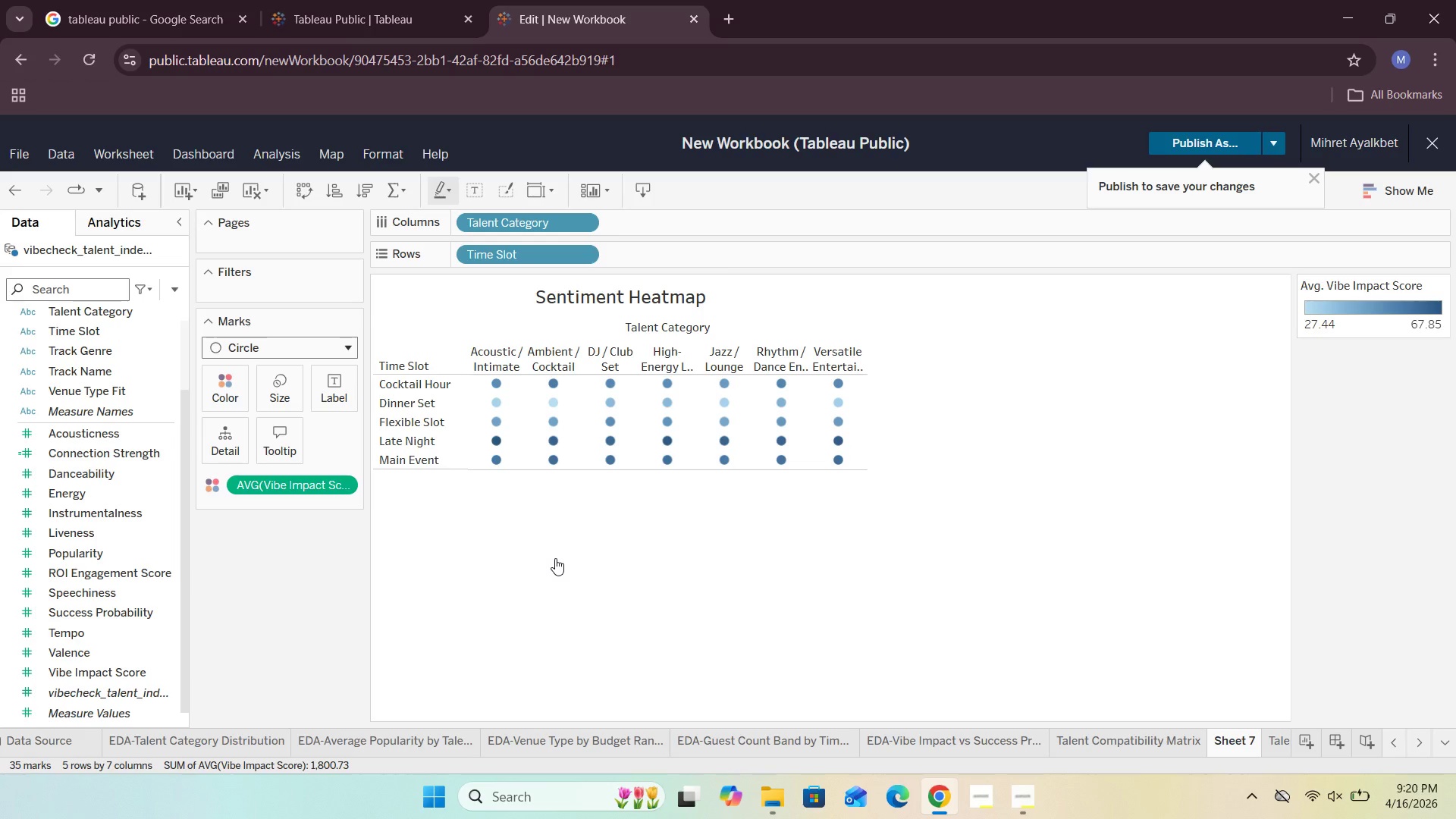 
left_click([274, 386])
 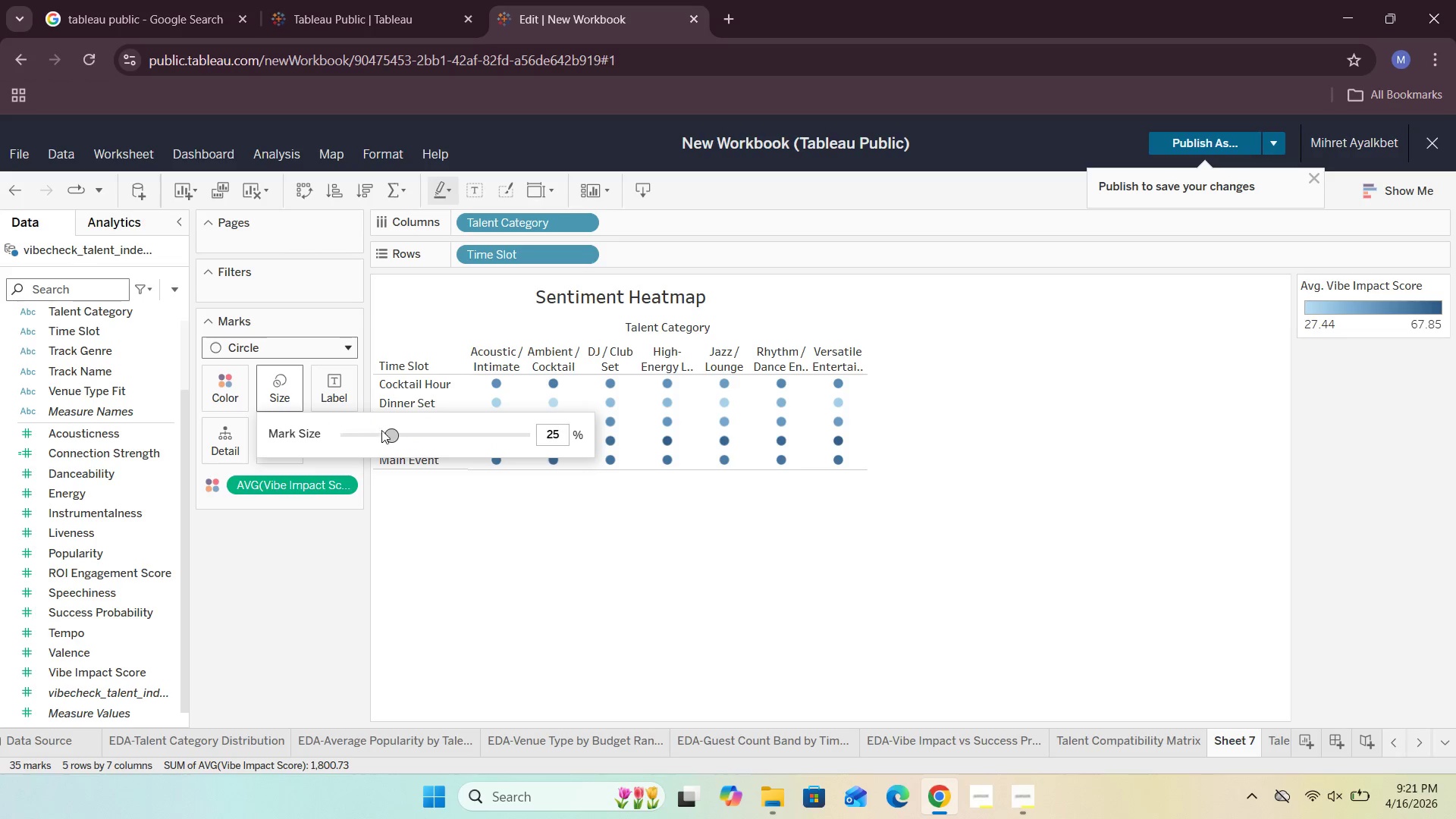 
left_click_drag(start_coordinate=[400, 428], to_coordinate=[412, 428])
 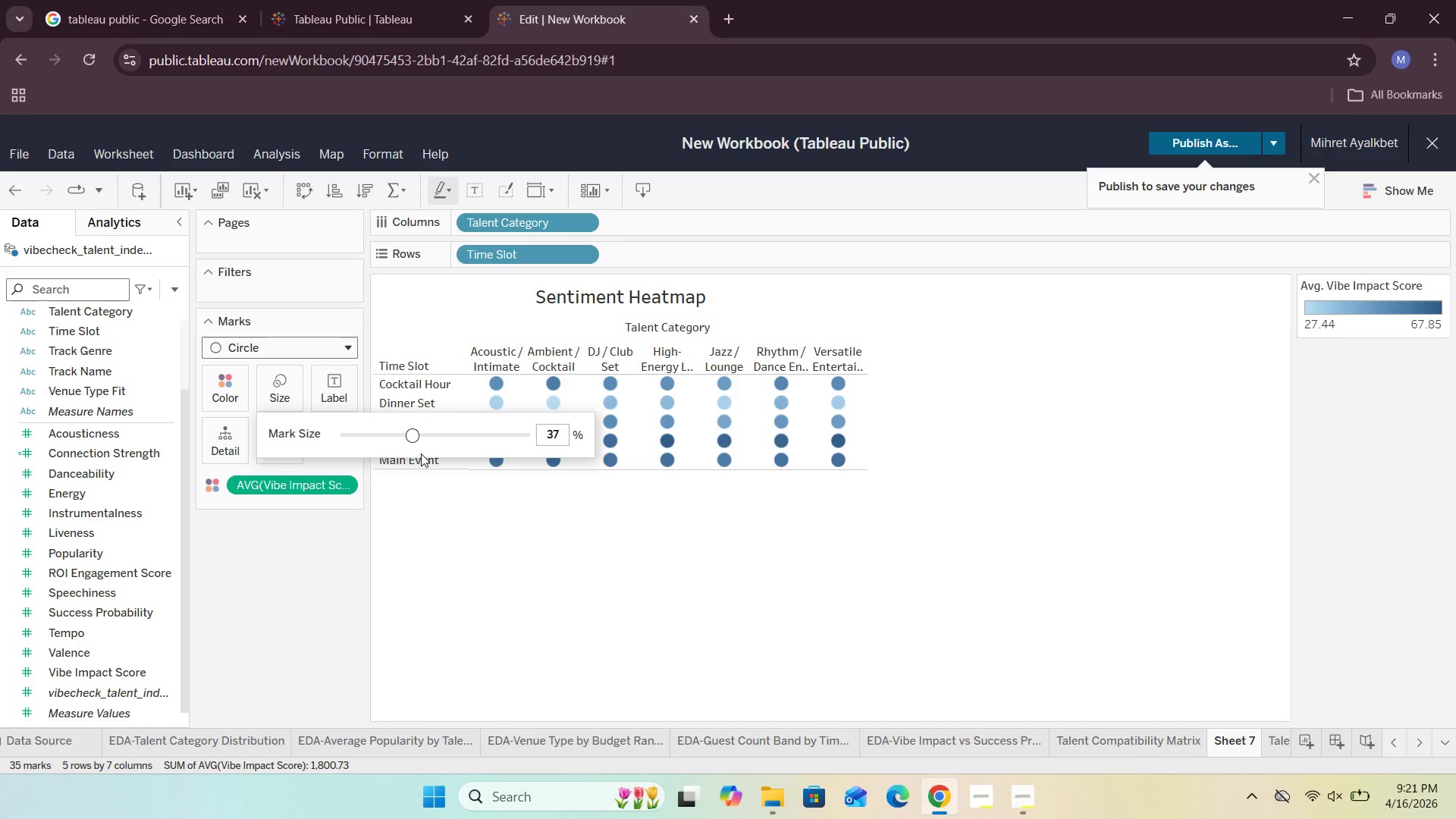 
left_click([441, 556])
 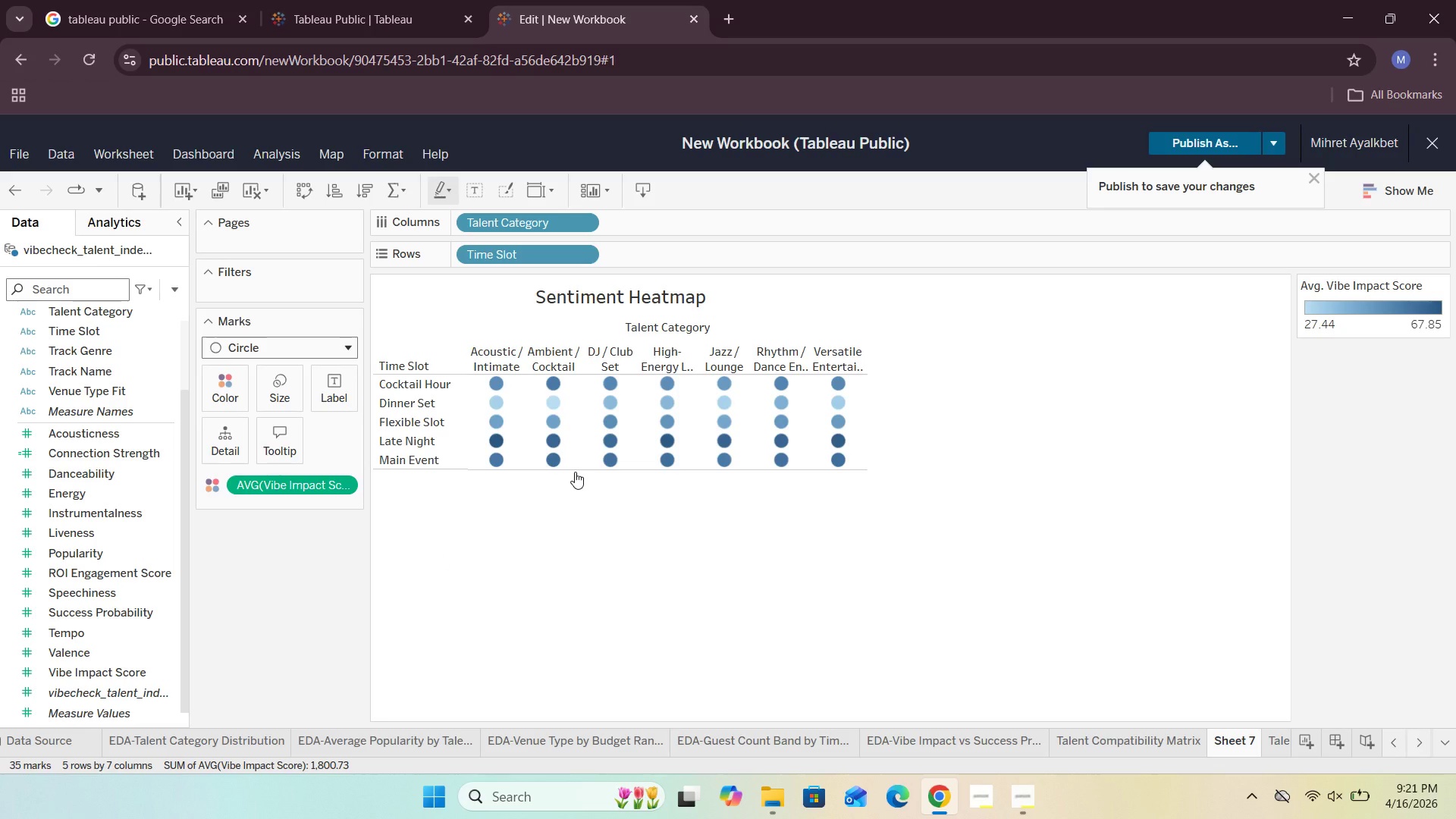 
mouse_move([497, 416])
 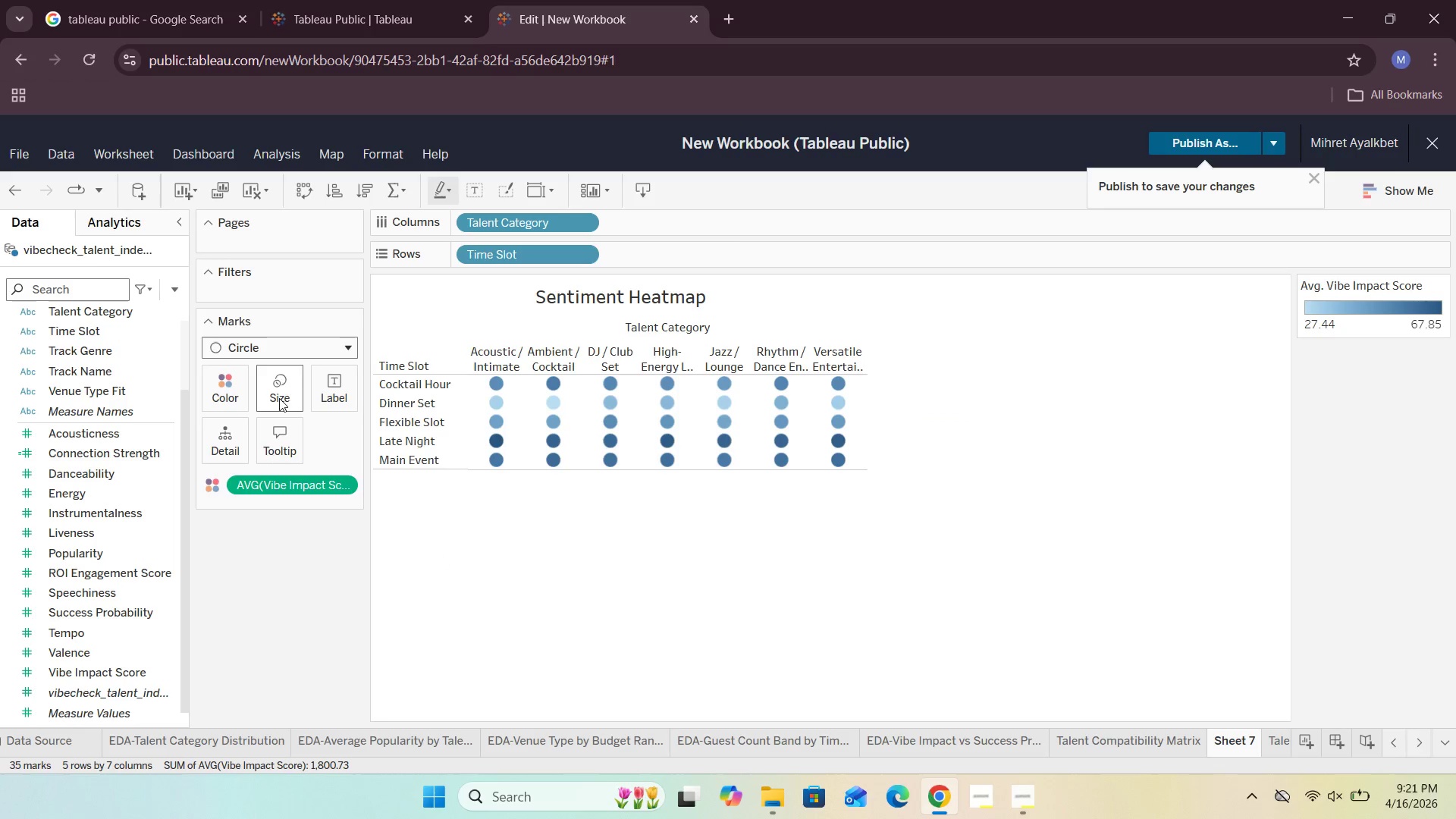 
wait(6.19)
 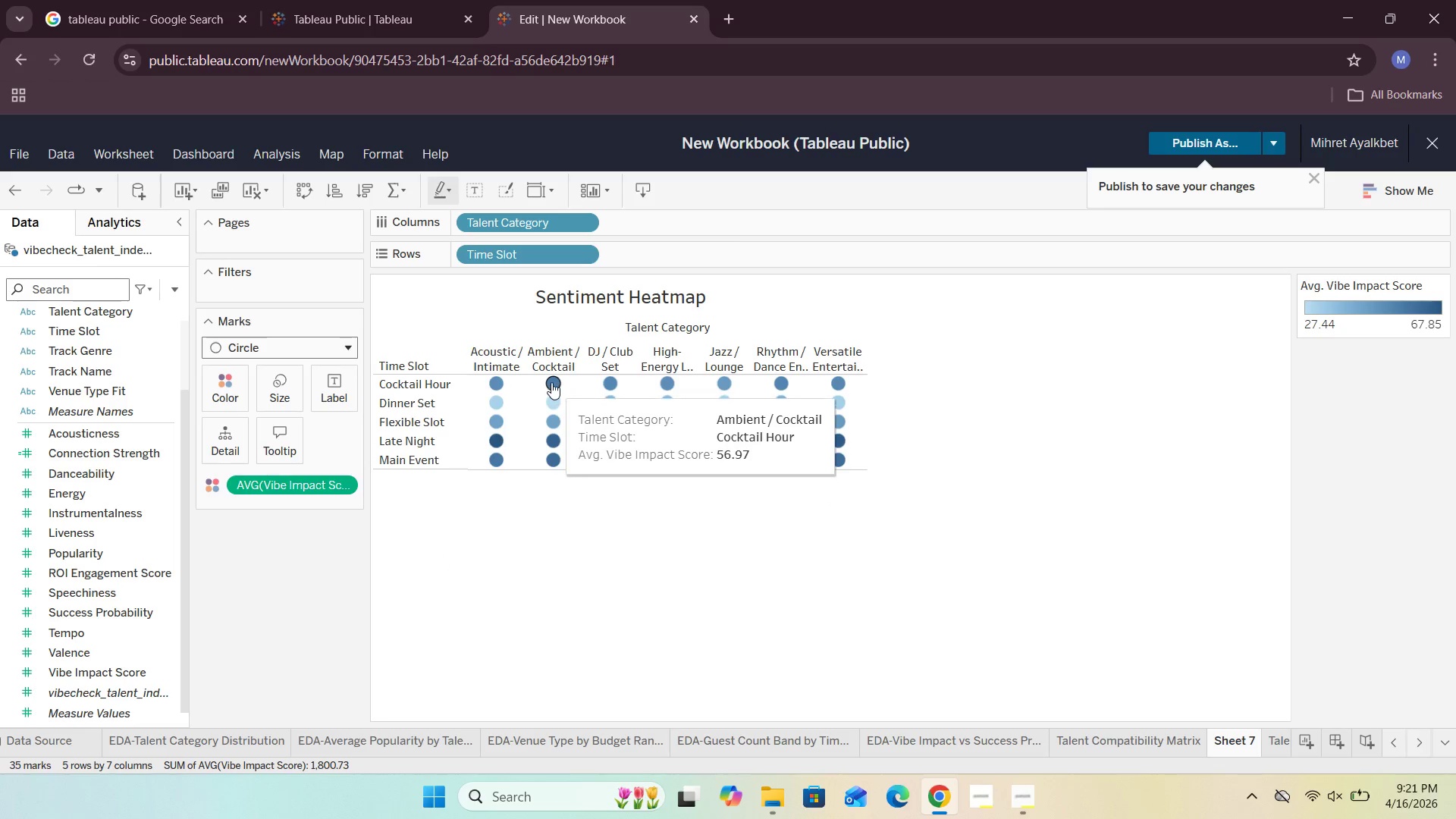 
left_click([286, 395])
 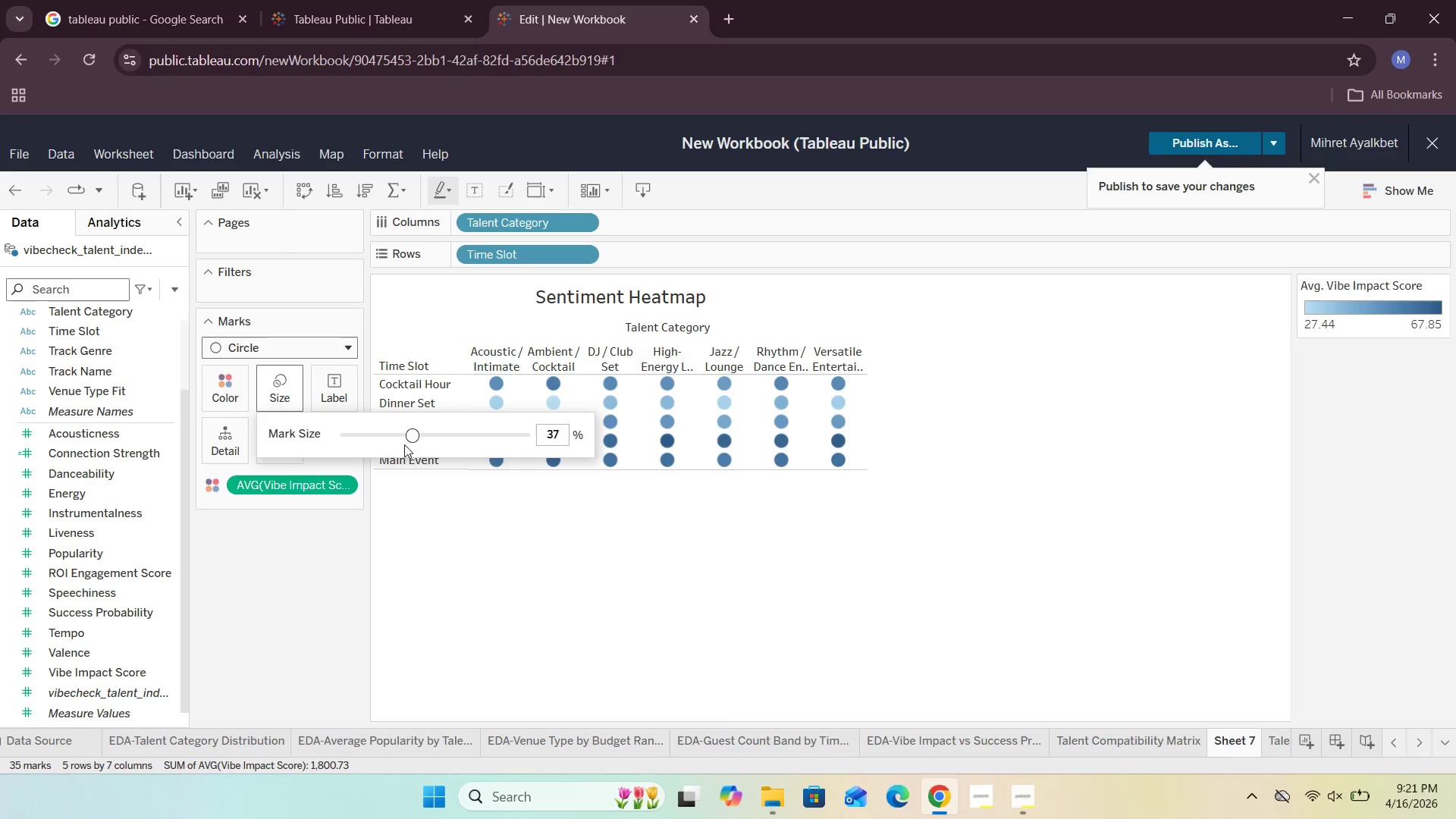 
left_click_drag(start_coordinate=[406, 441], to_coordinate=[422, 438])
 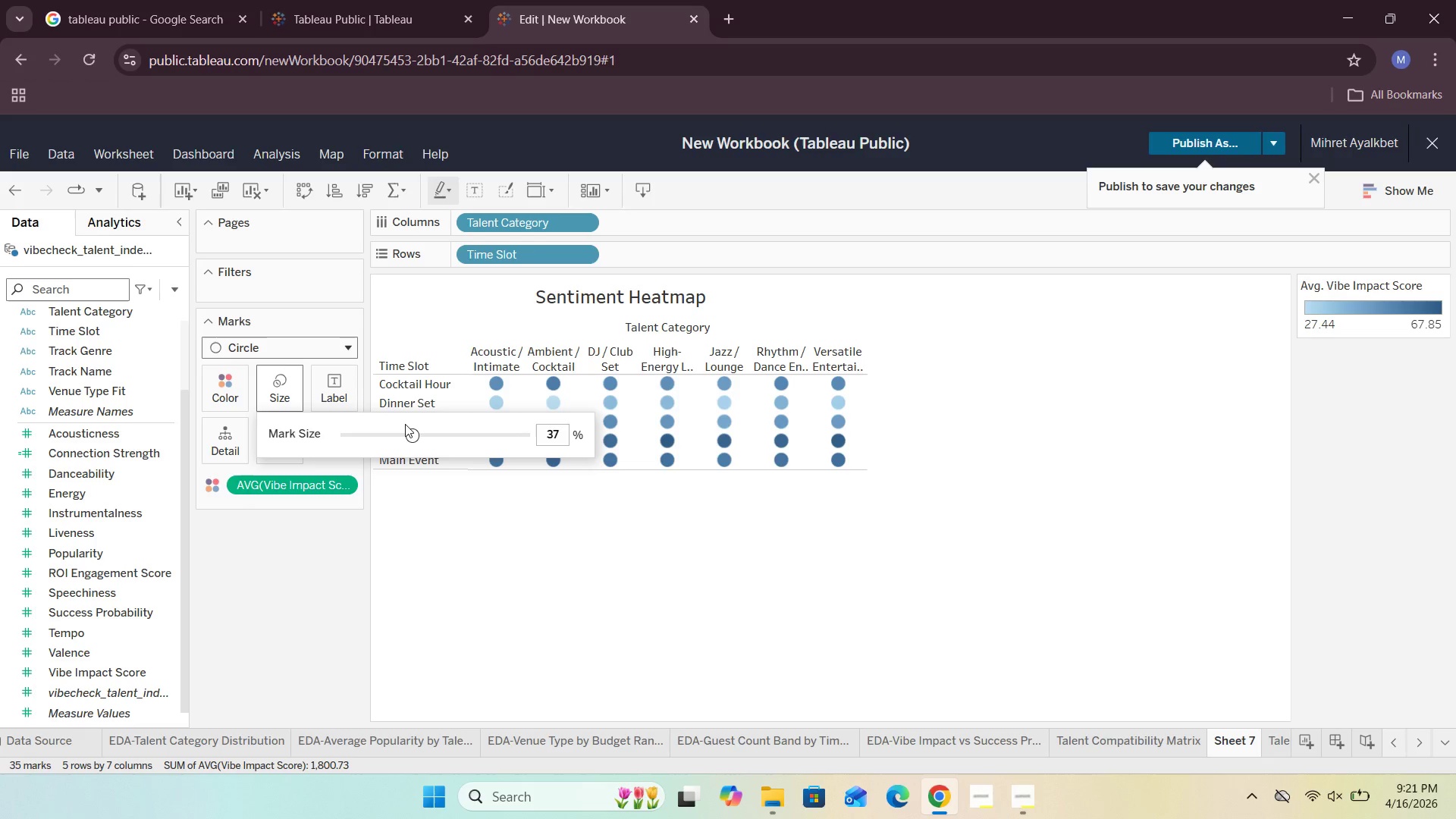 
left_click([405, 424])
 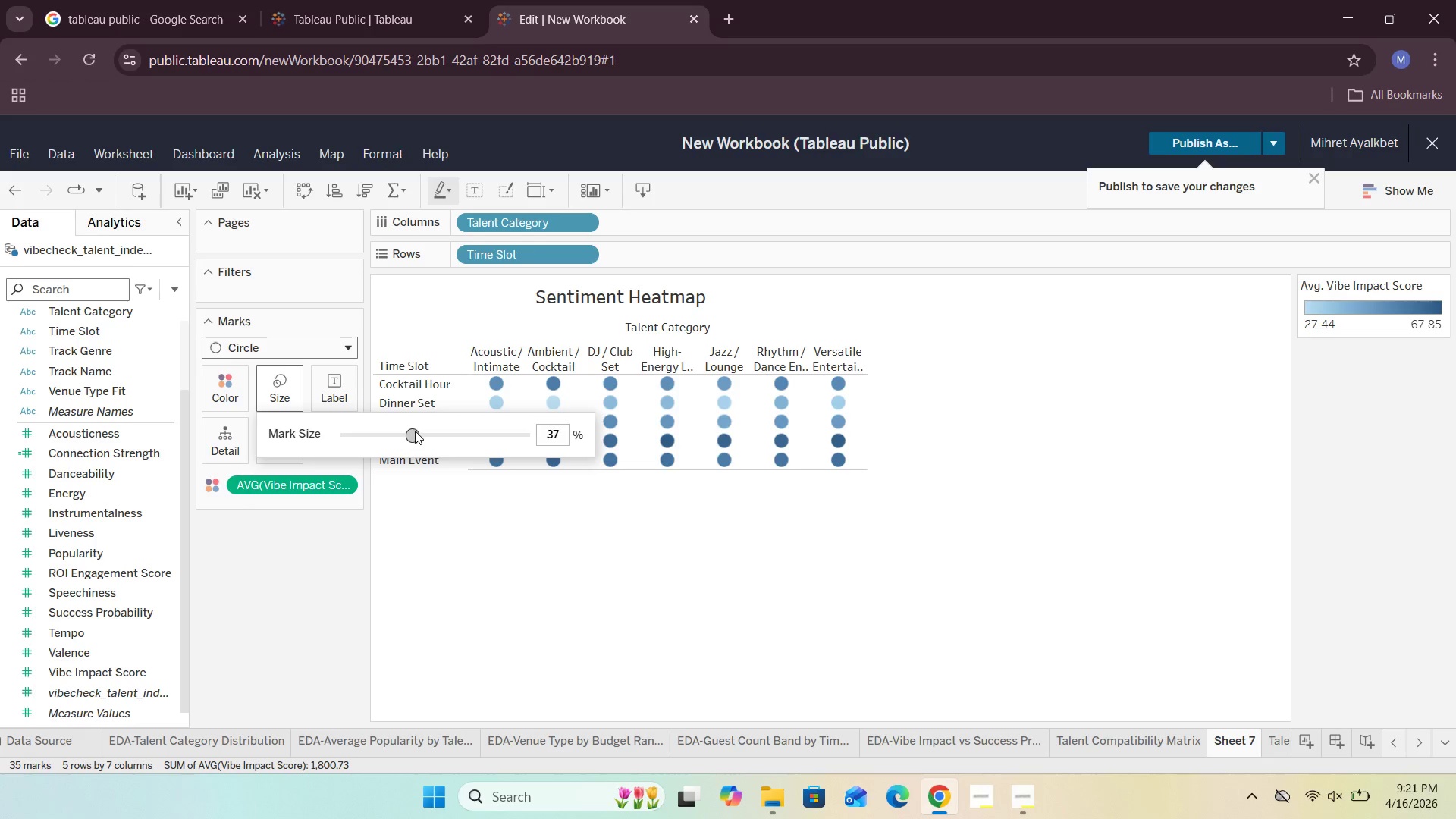 
left_click_drag(start_coordinate=[415, 431], to_coordinate=[423, 431])
 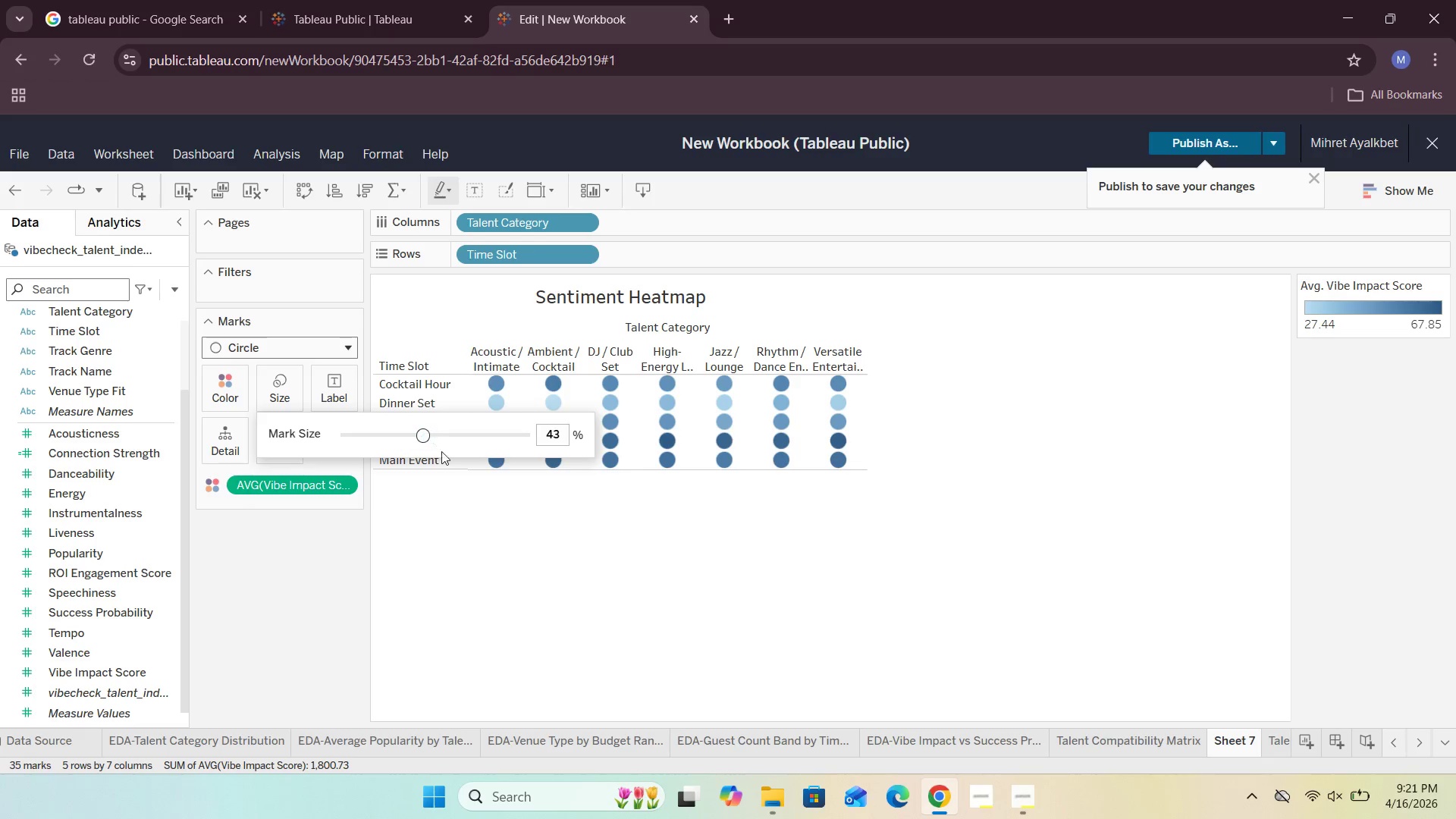 
left_click([483, 500])
 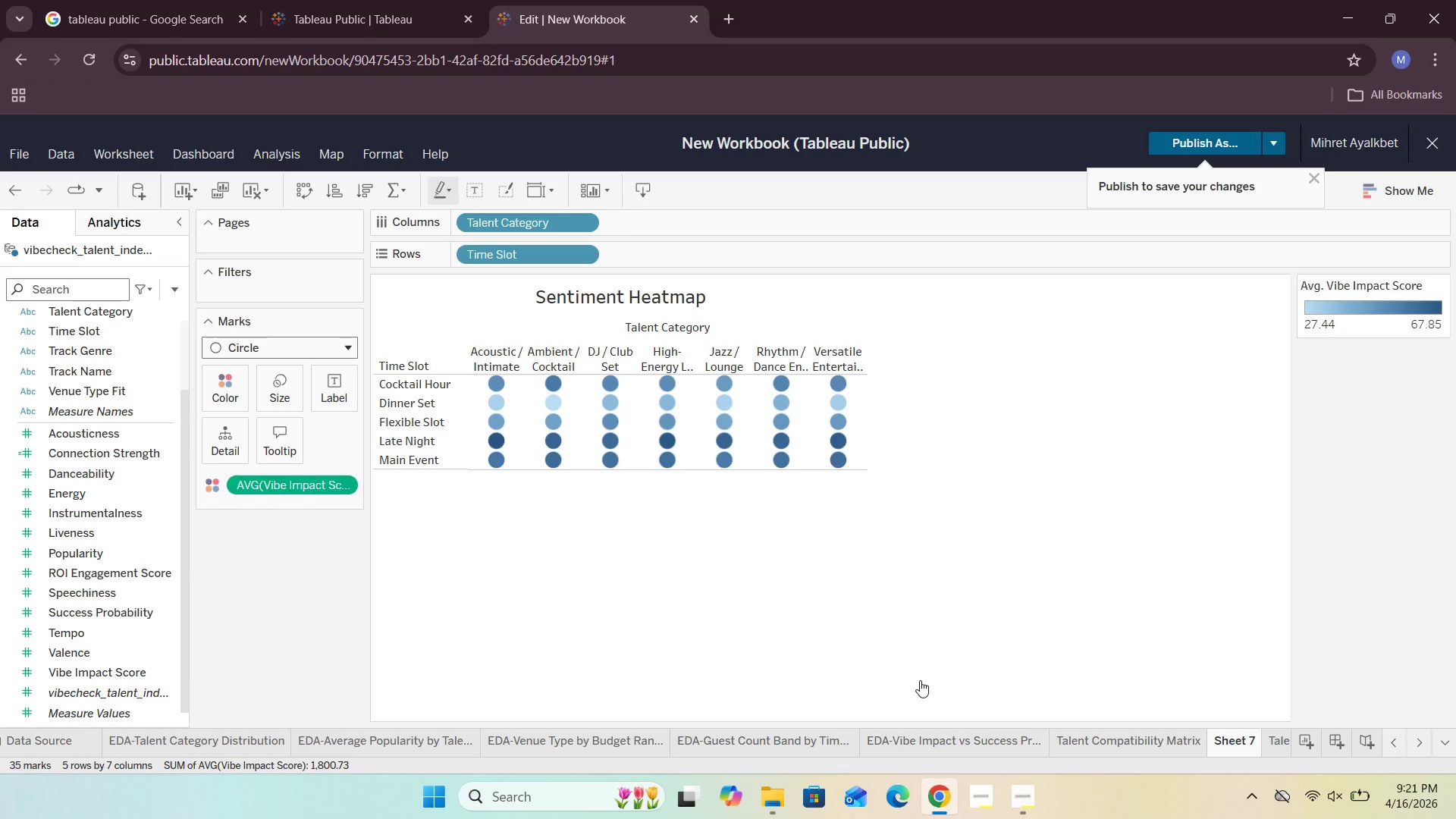 
wait(17.14)
 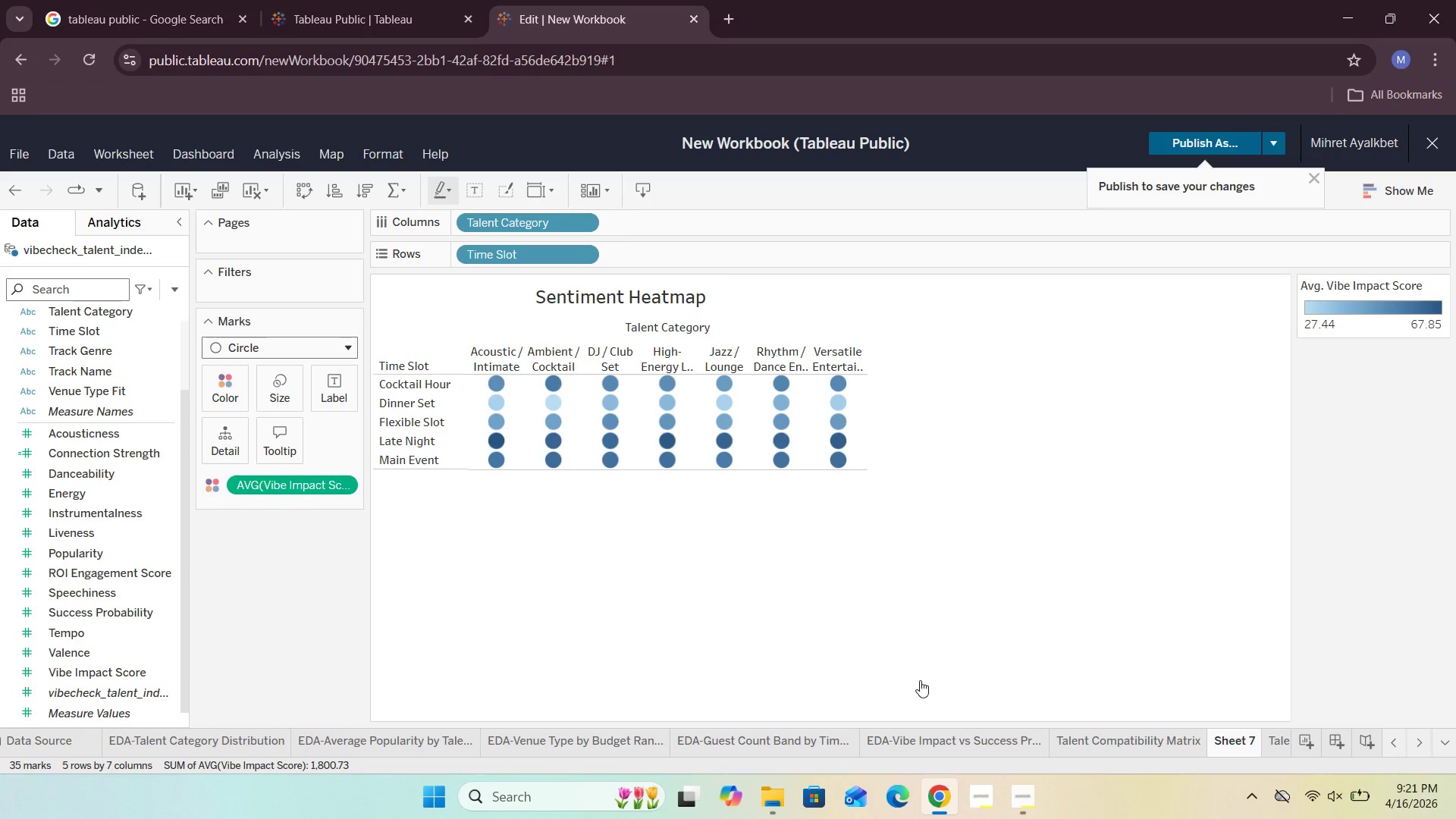 
left_click_drag(start_coordinate=[102, 604], to_coordinate=[339, 395])
 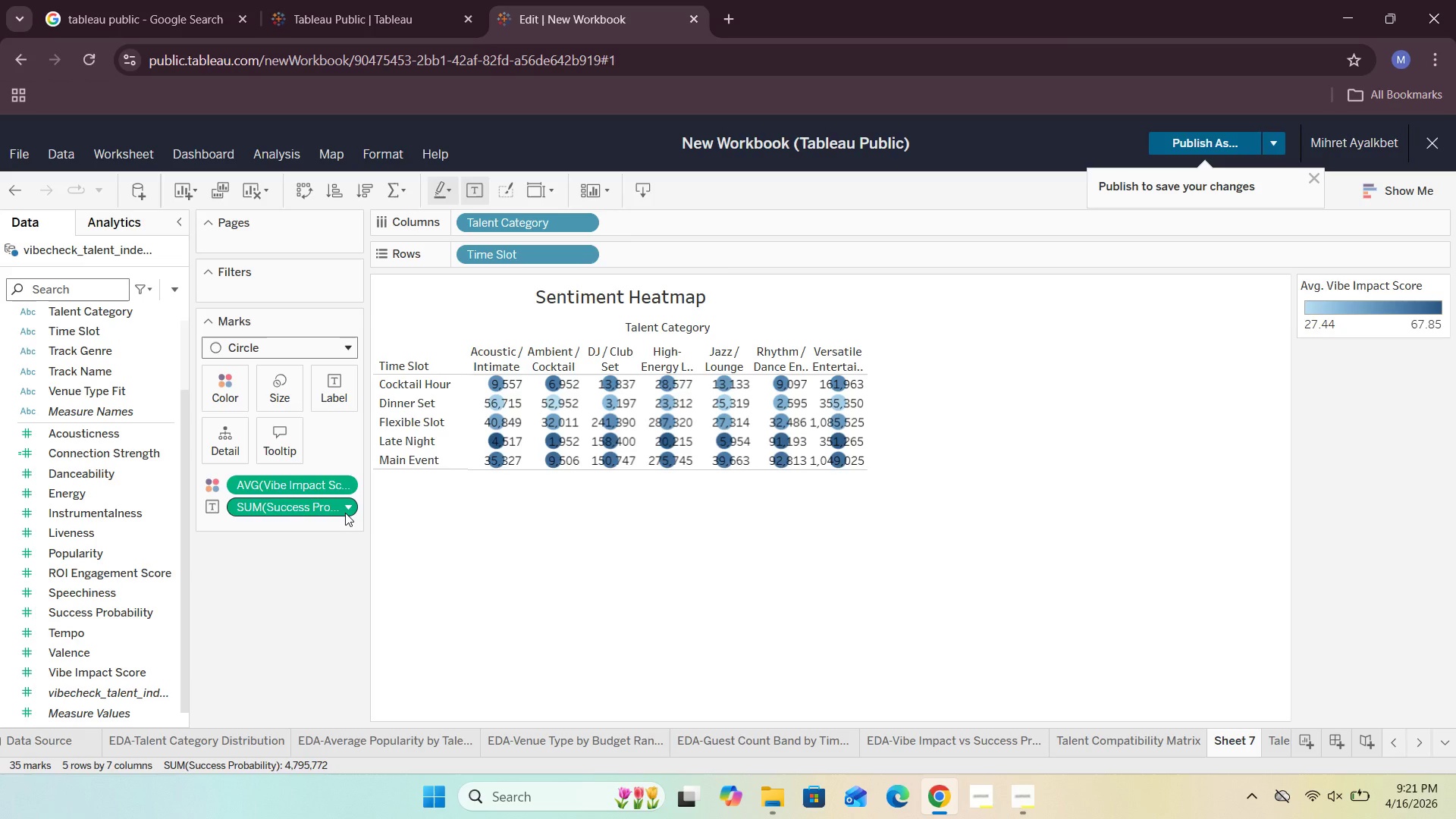 
left_click([345, 513])
 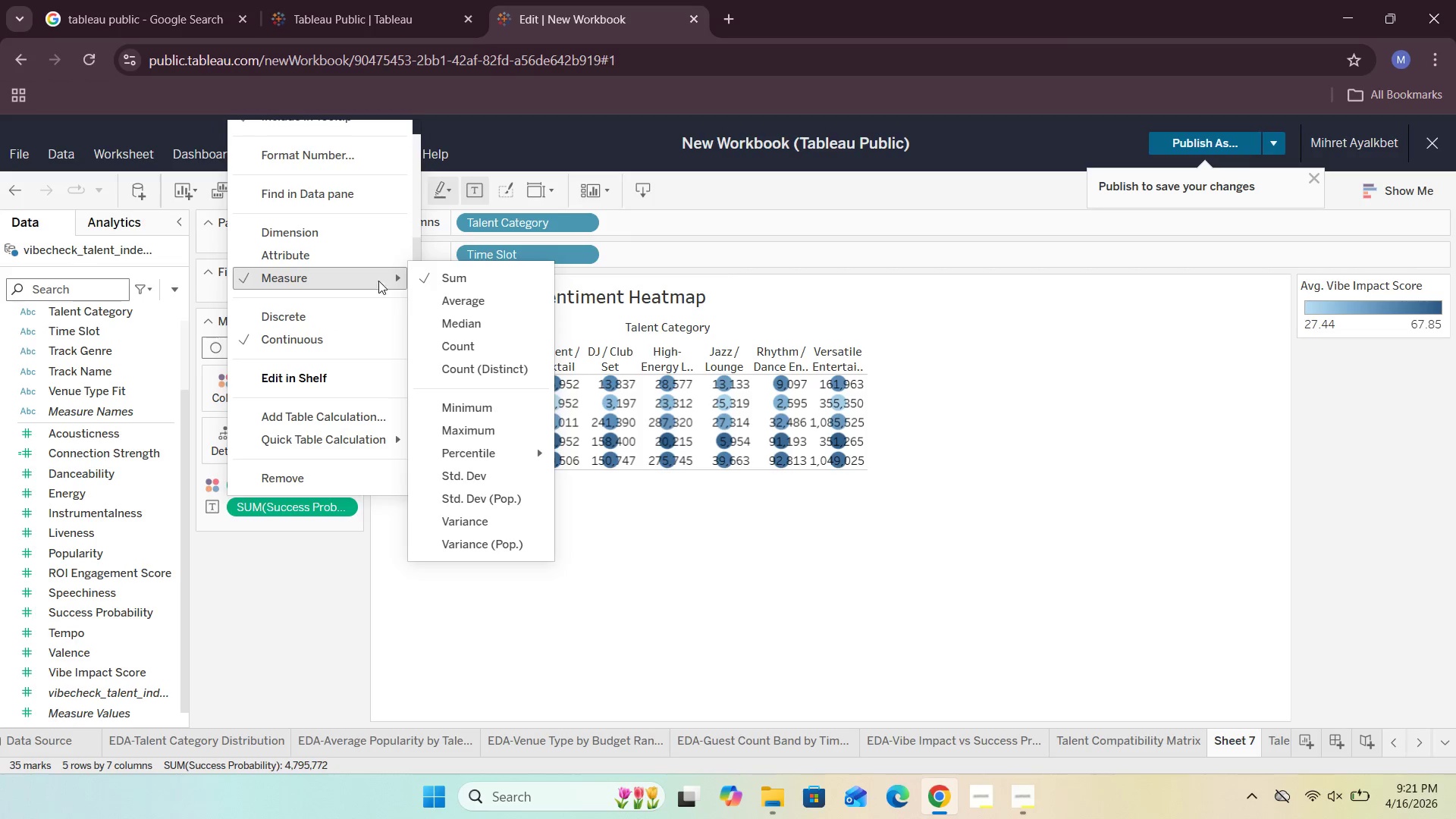 
wait(5.59)
 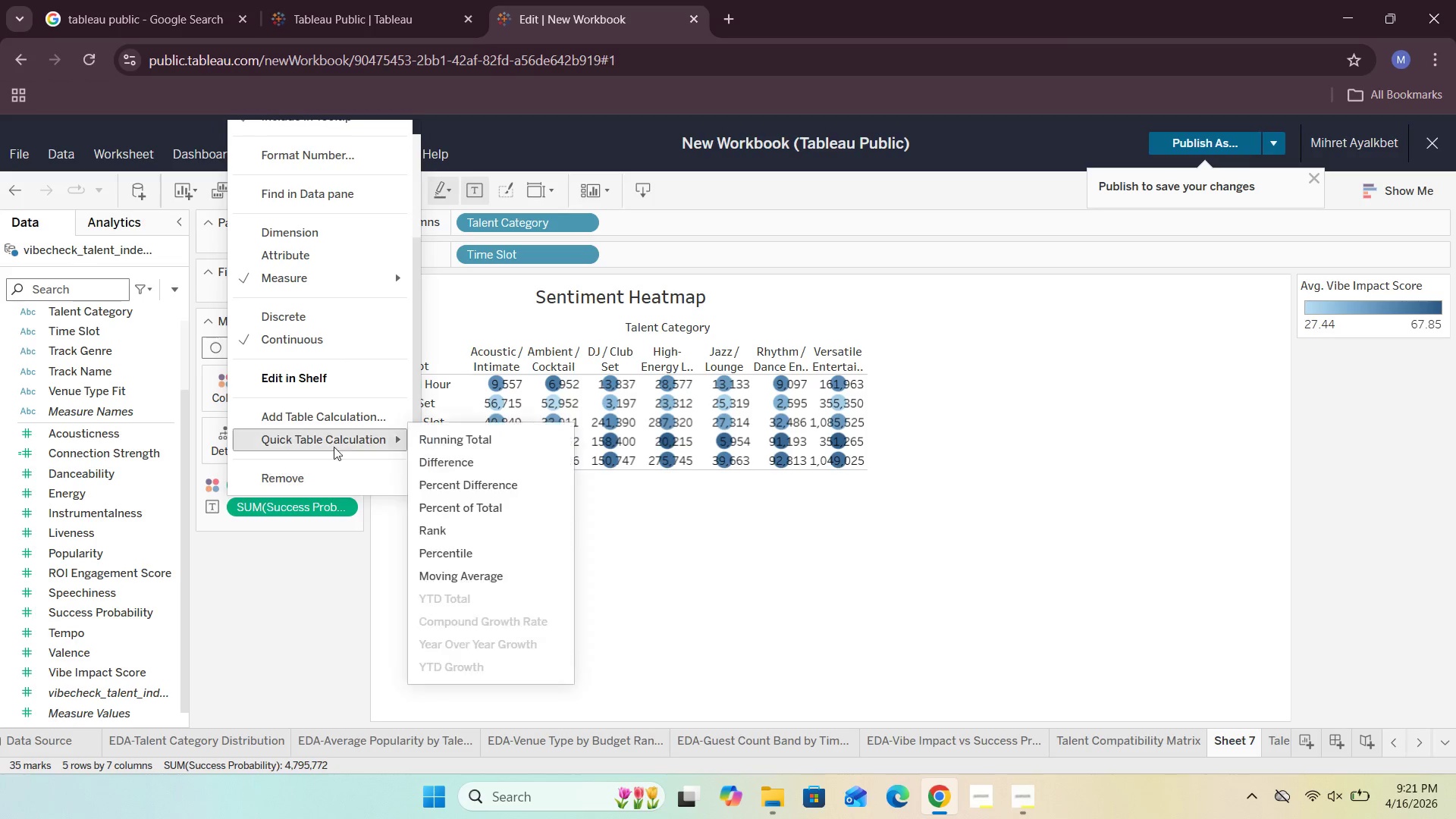 
left_click([464, 297])
 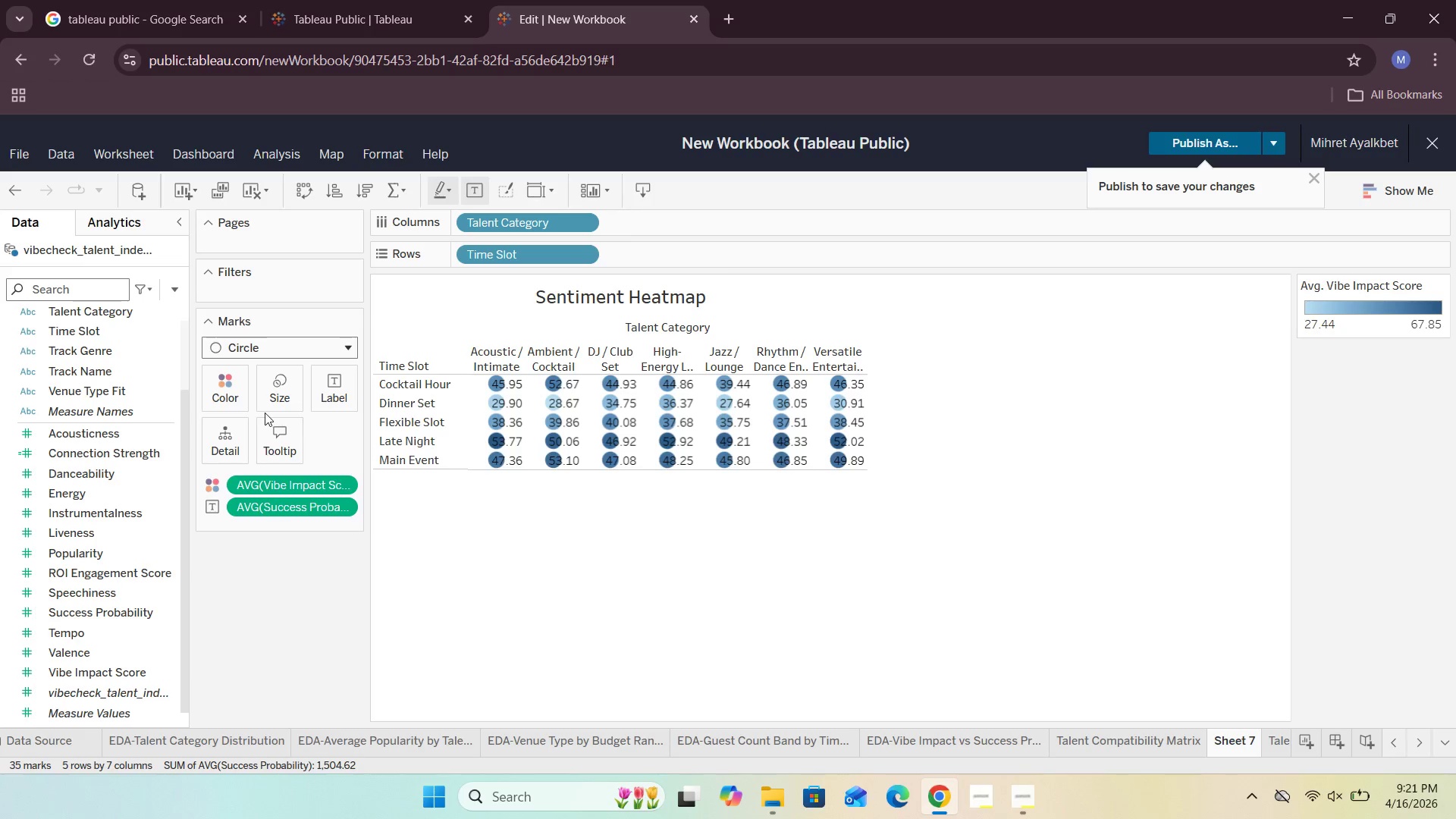 
wait(5.45)
 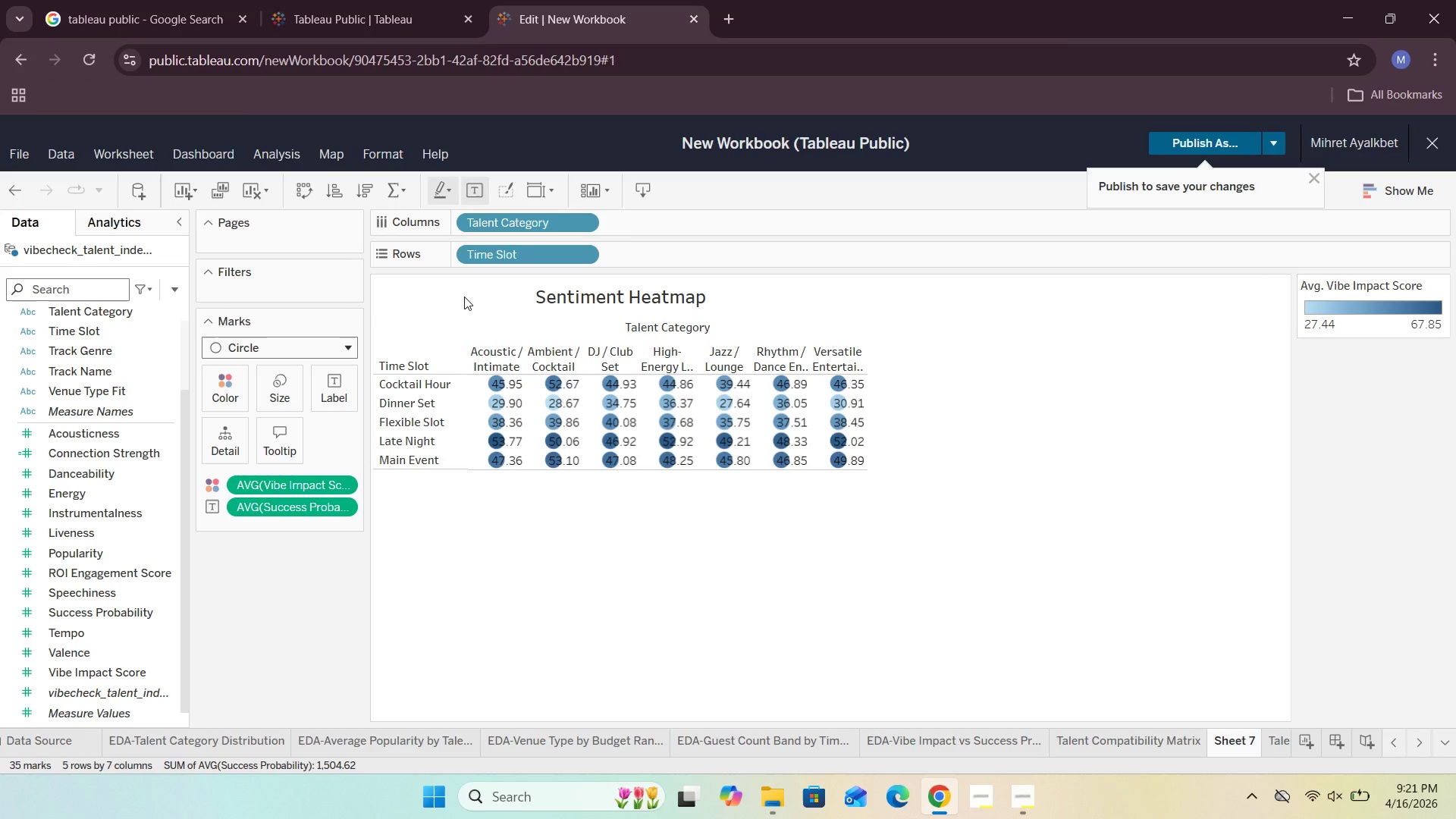 
left_click([318, 352])
 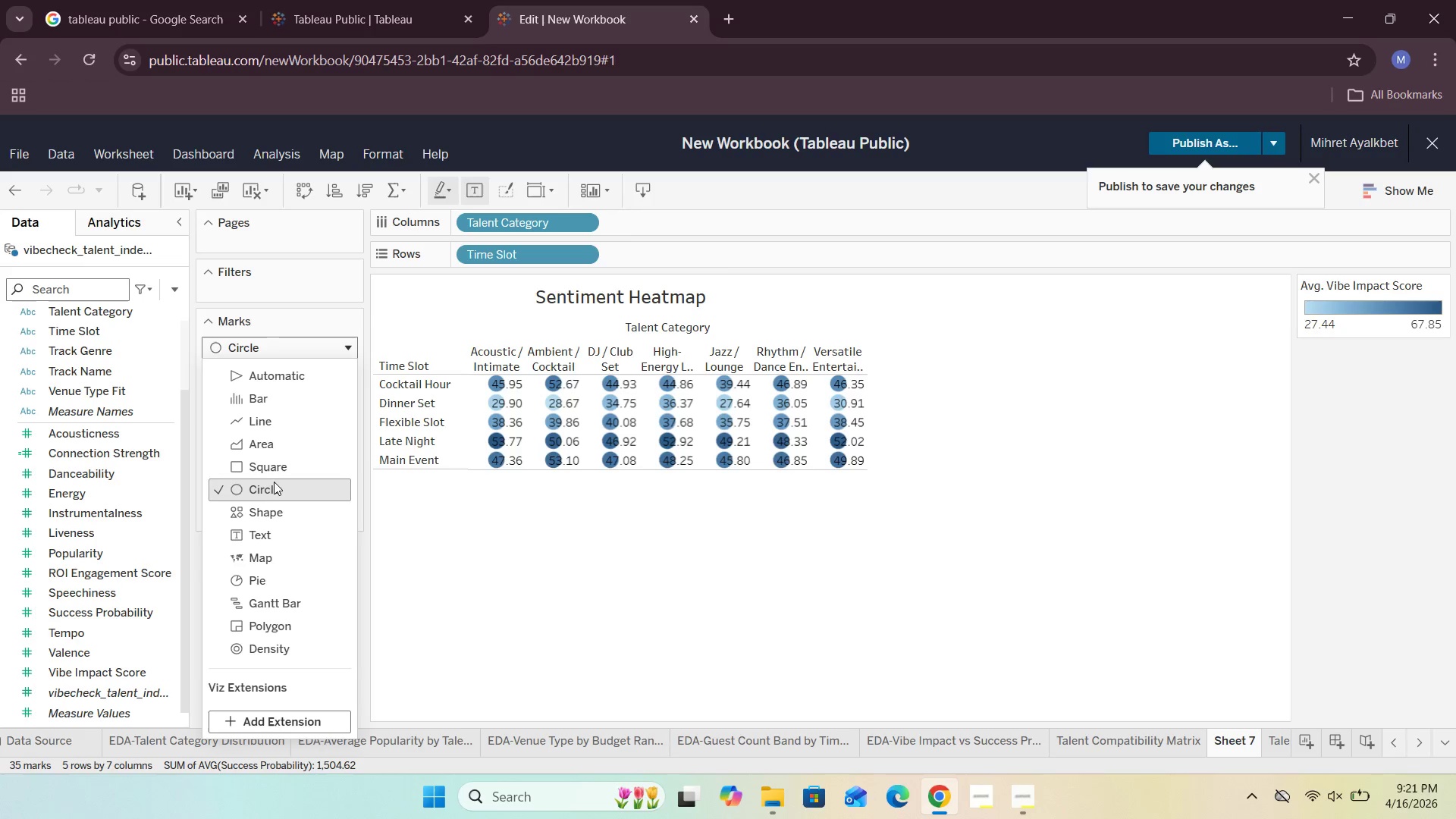 
left_click([279, 475])
 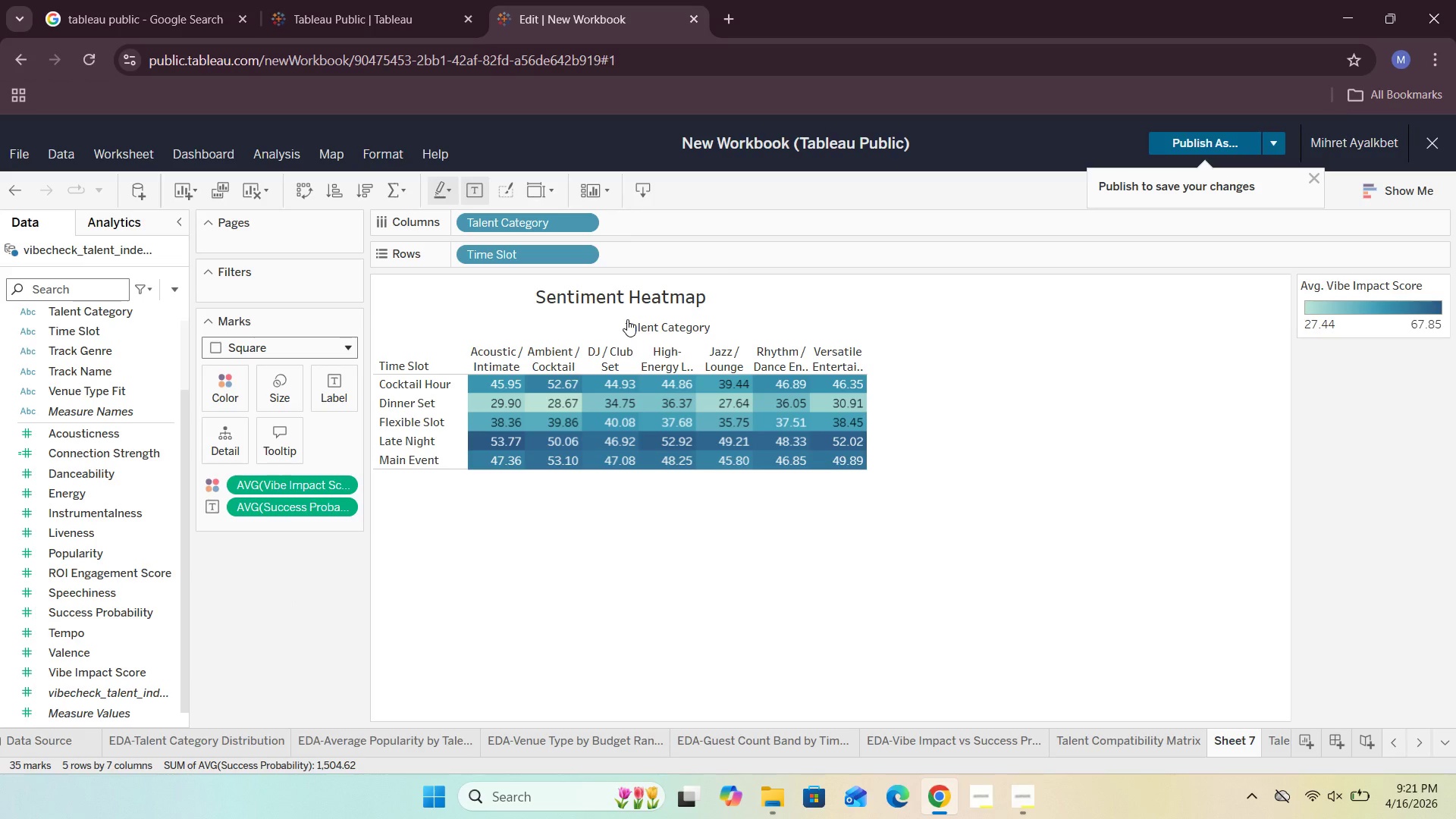 
mouse_move([676, 398])
 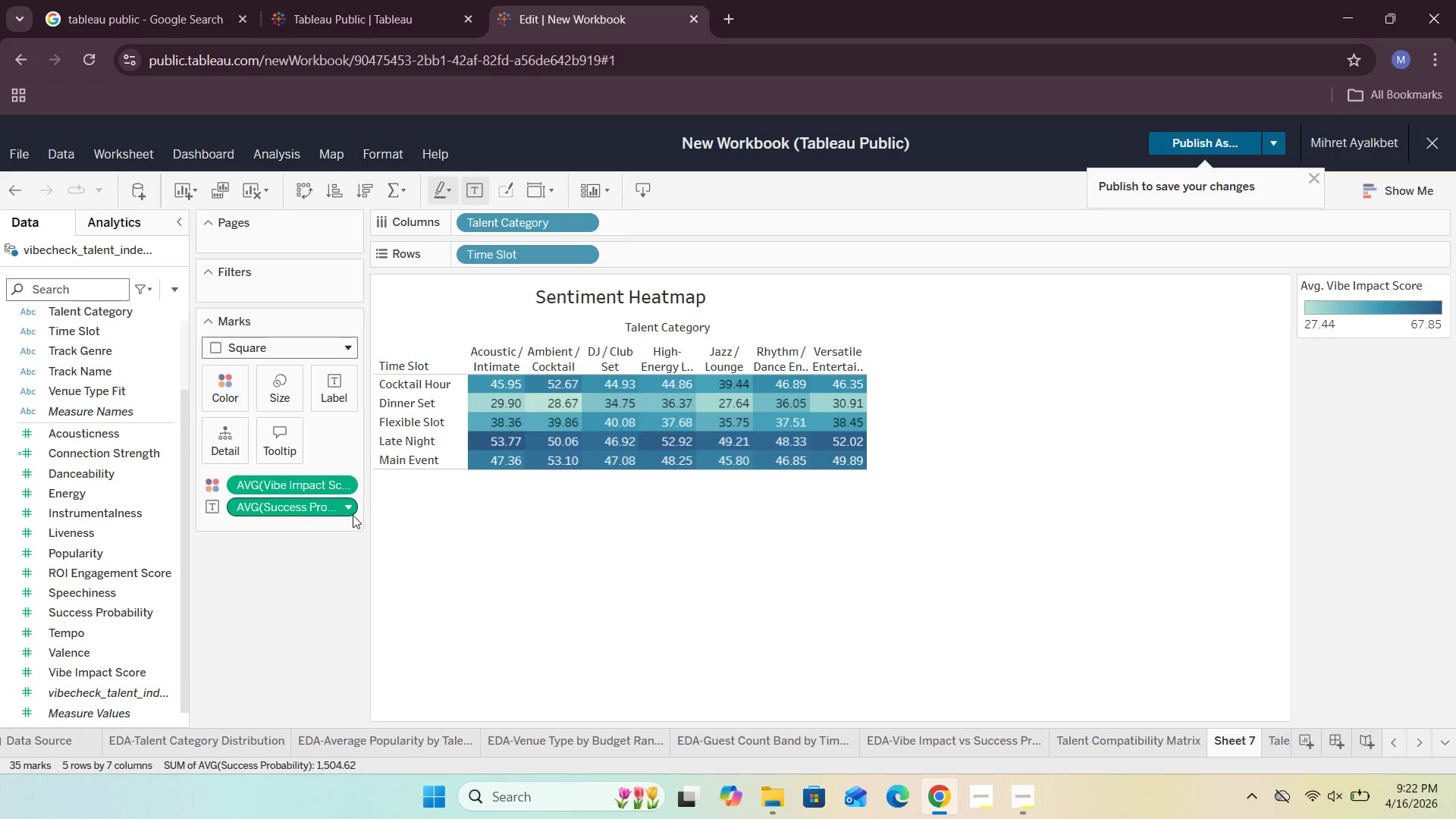 
left_click([350, 509])
 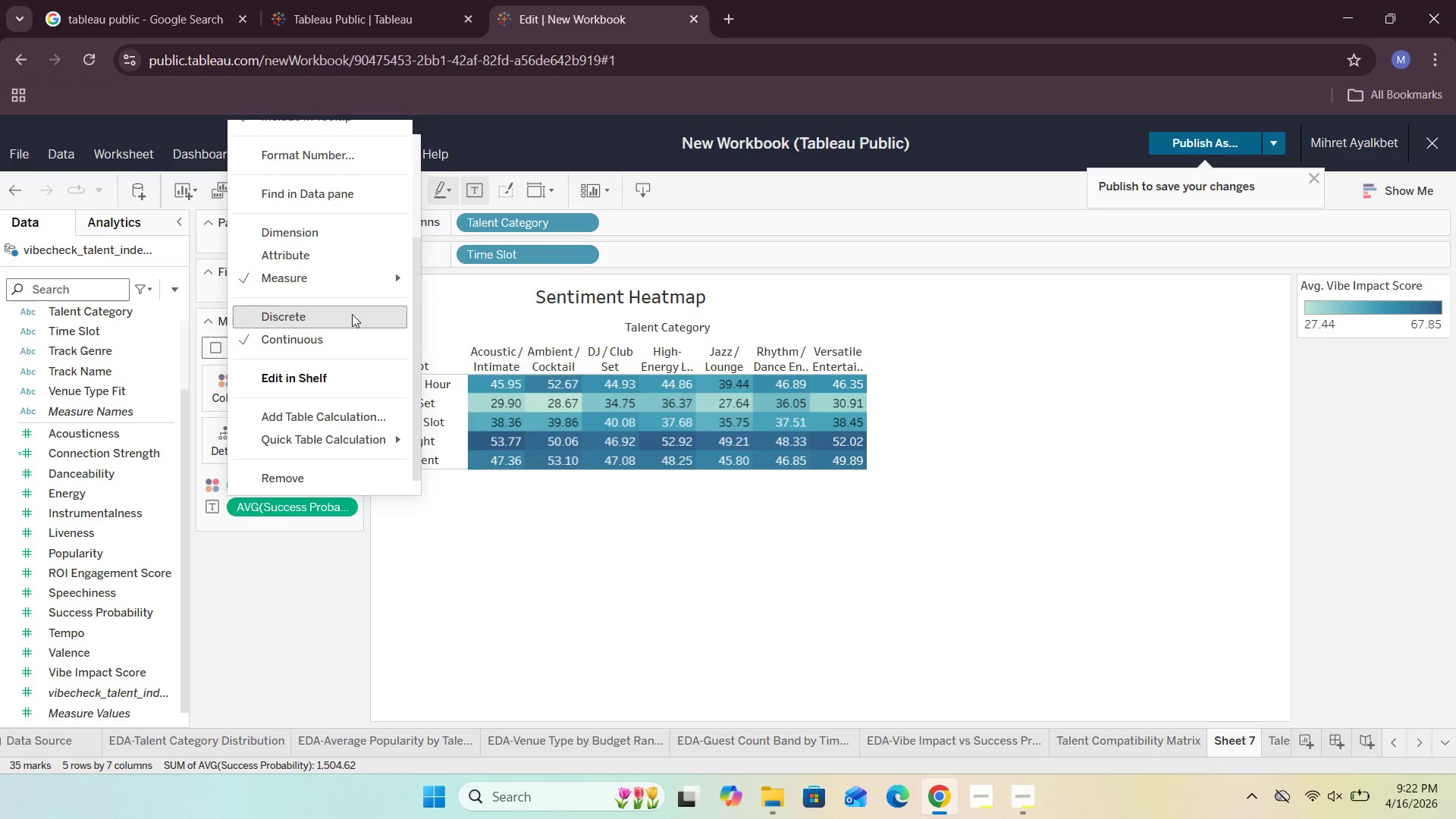 
mouse_move([343, 266])
 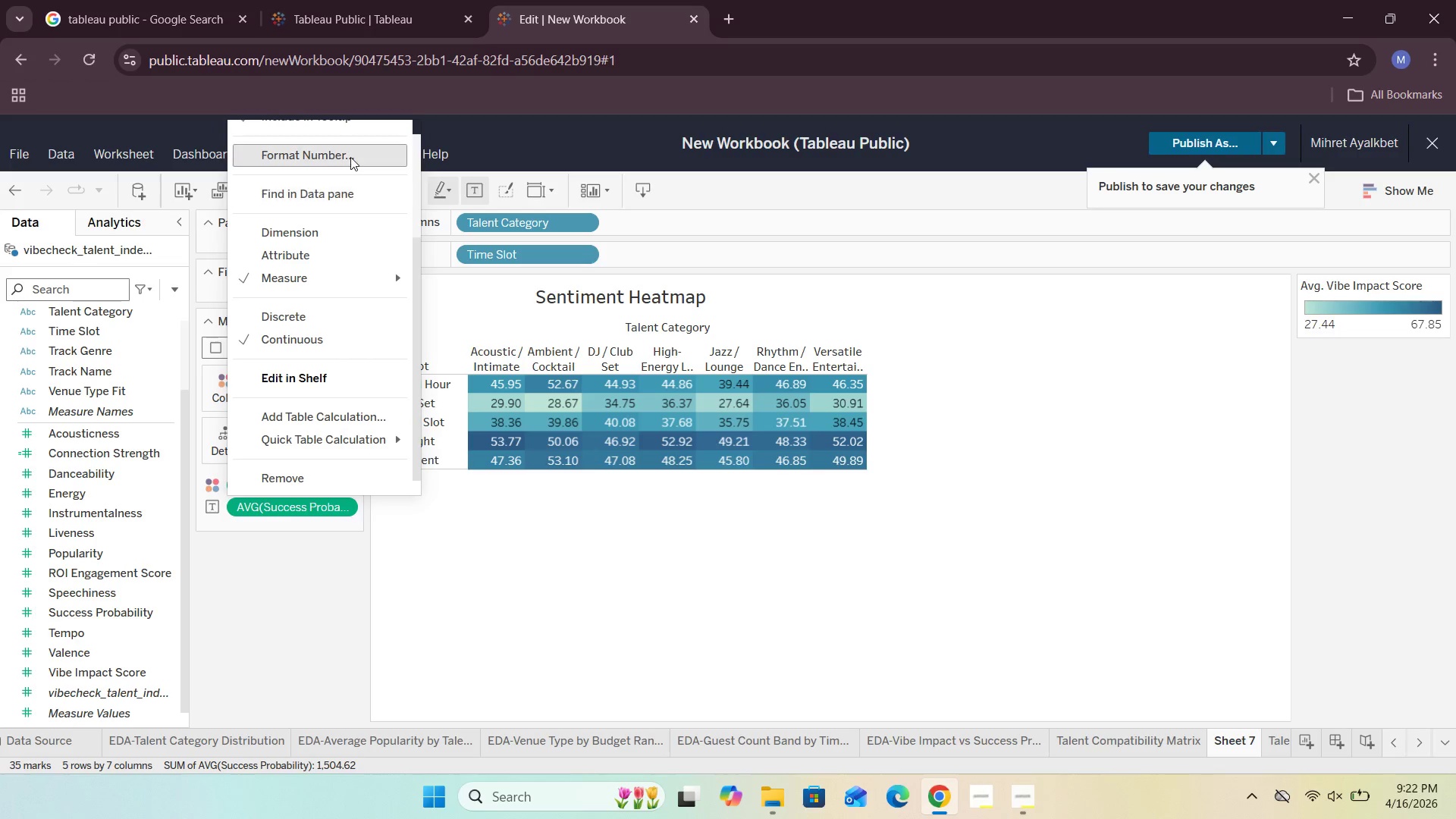 
left_click([350, 157])
 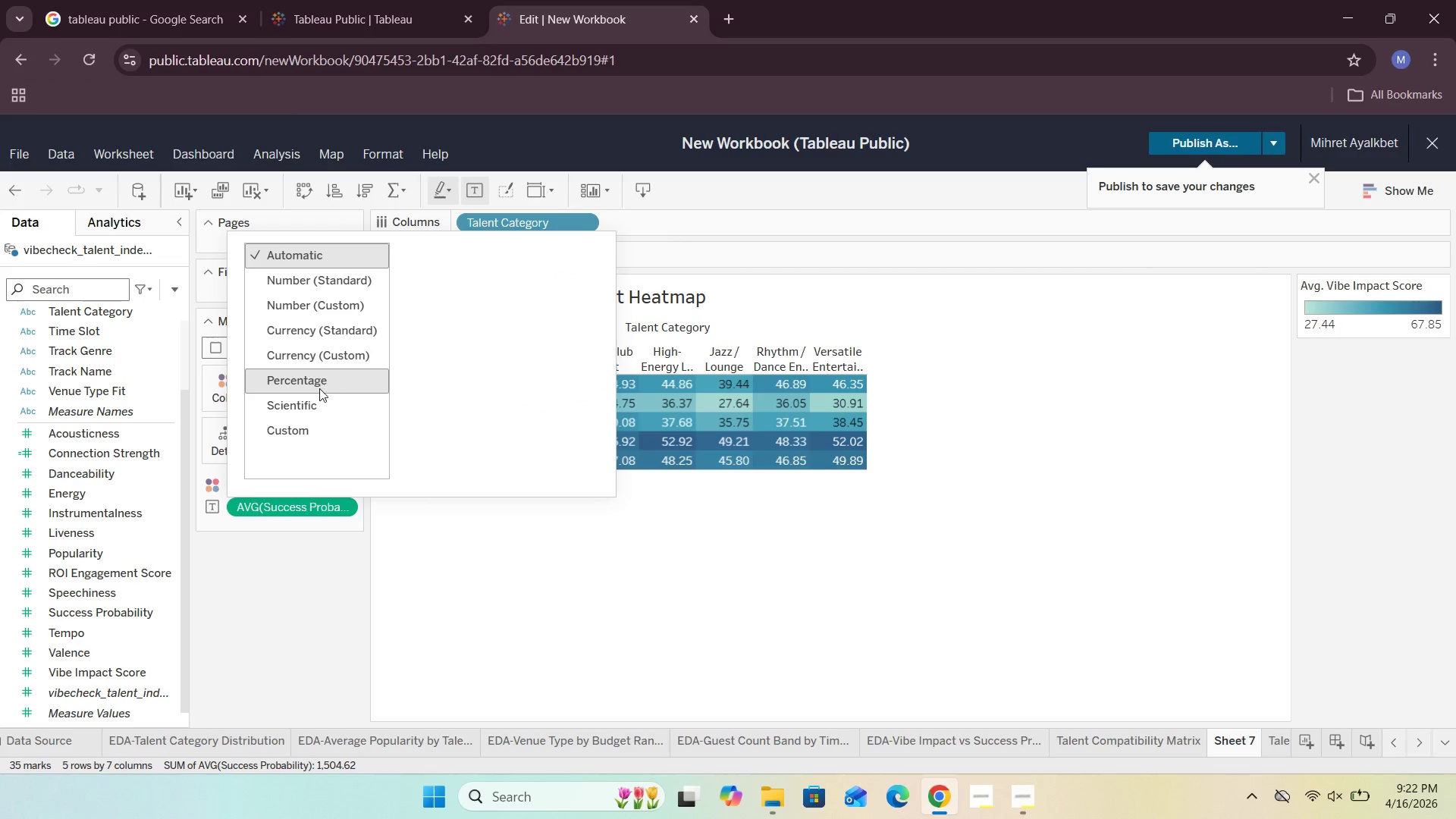 
left_click([325, 350])
 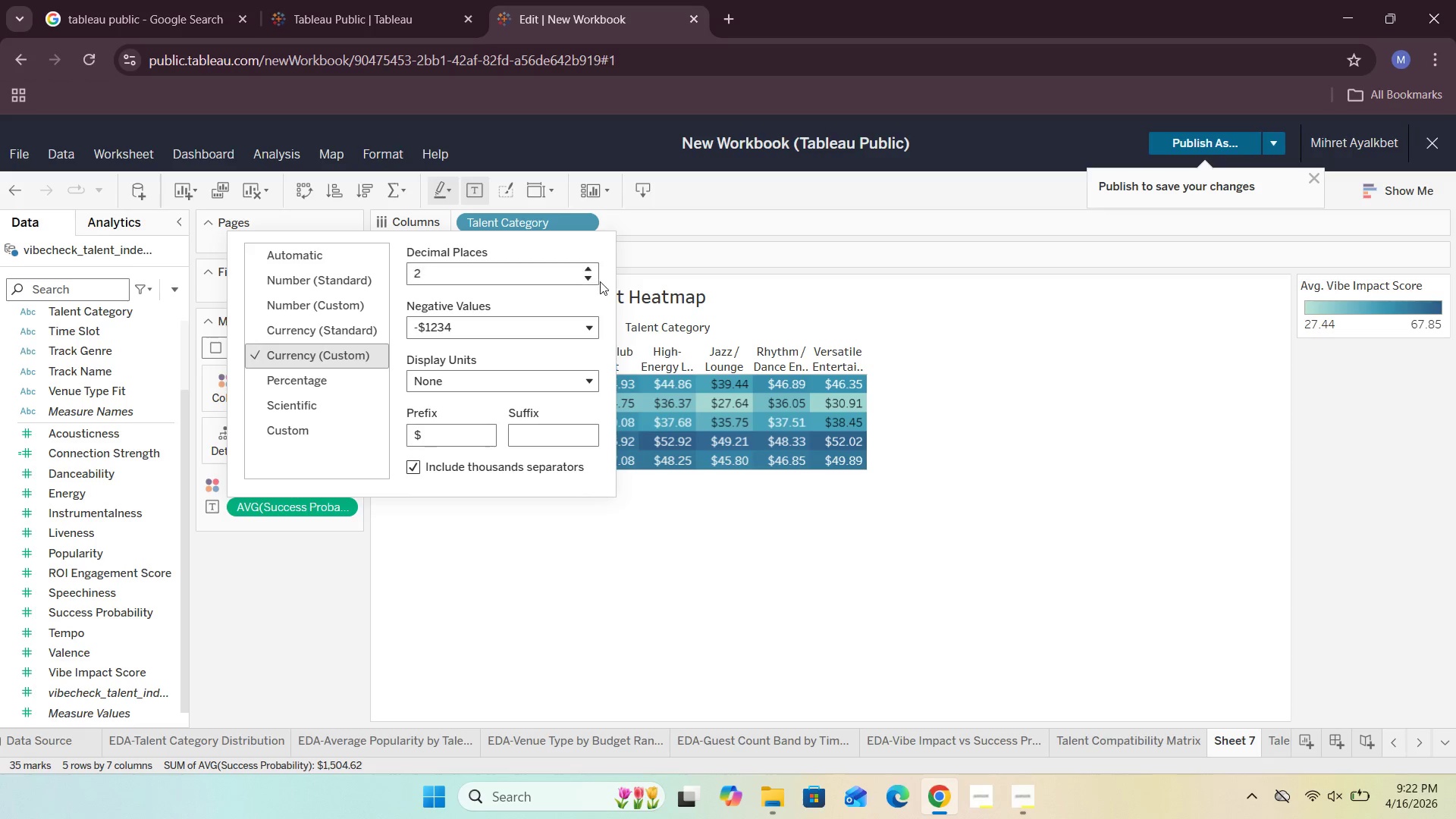 
left_click([592, 281])
 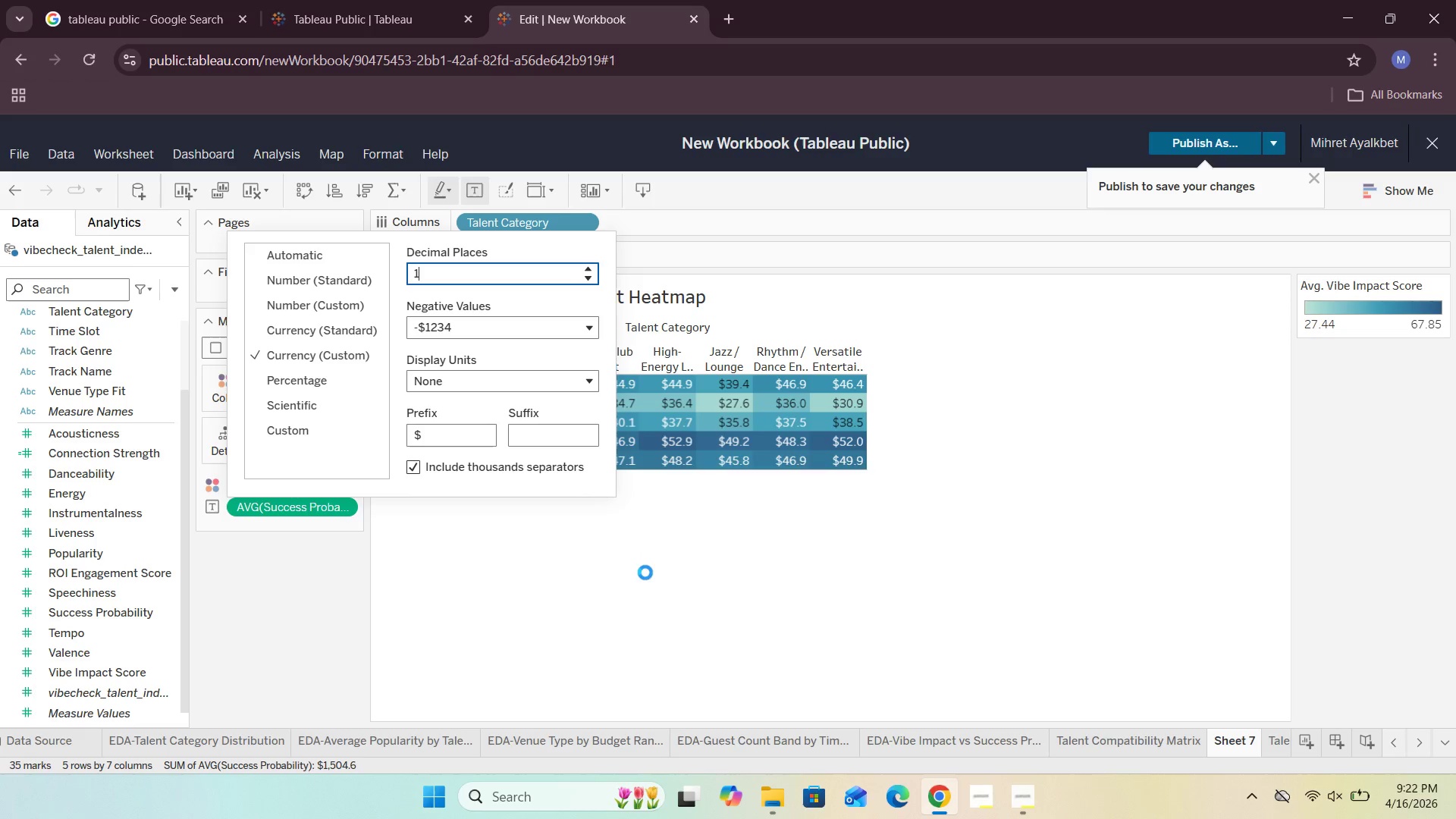 
left_click([645, 573])
 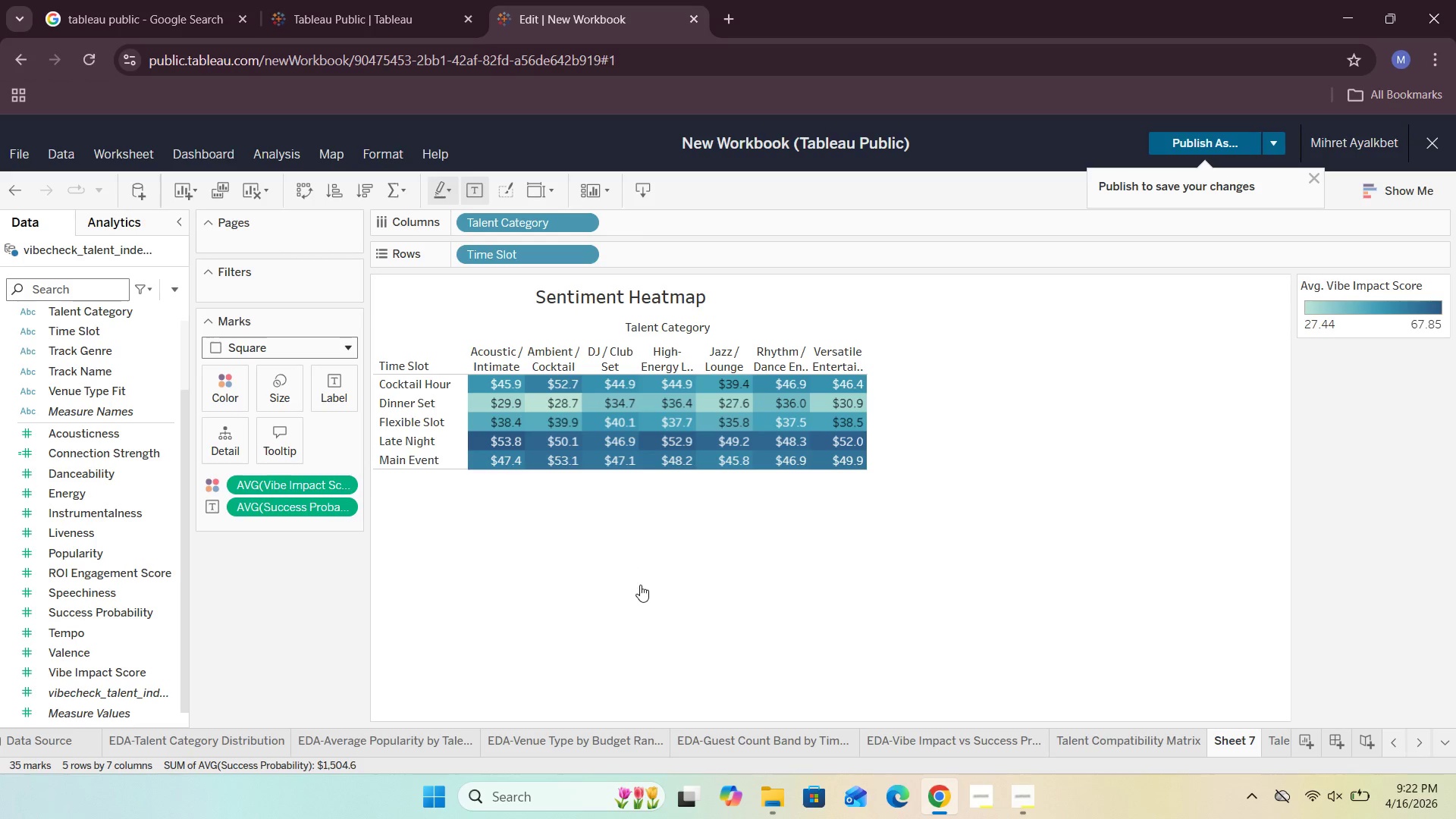 
wait(5.7)
 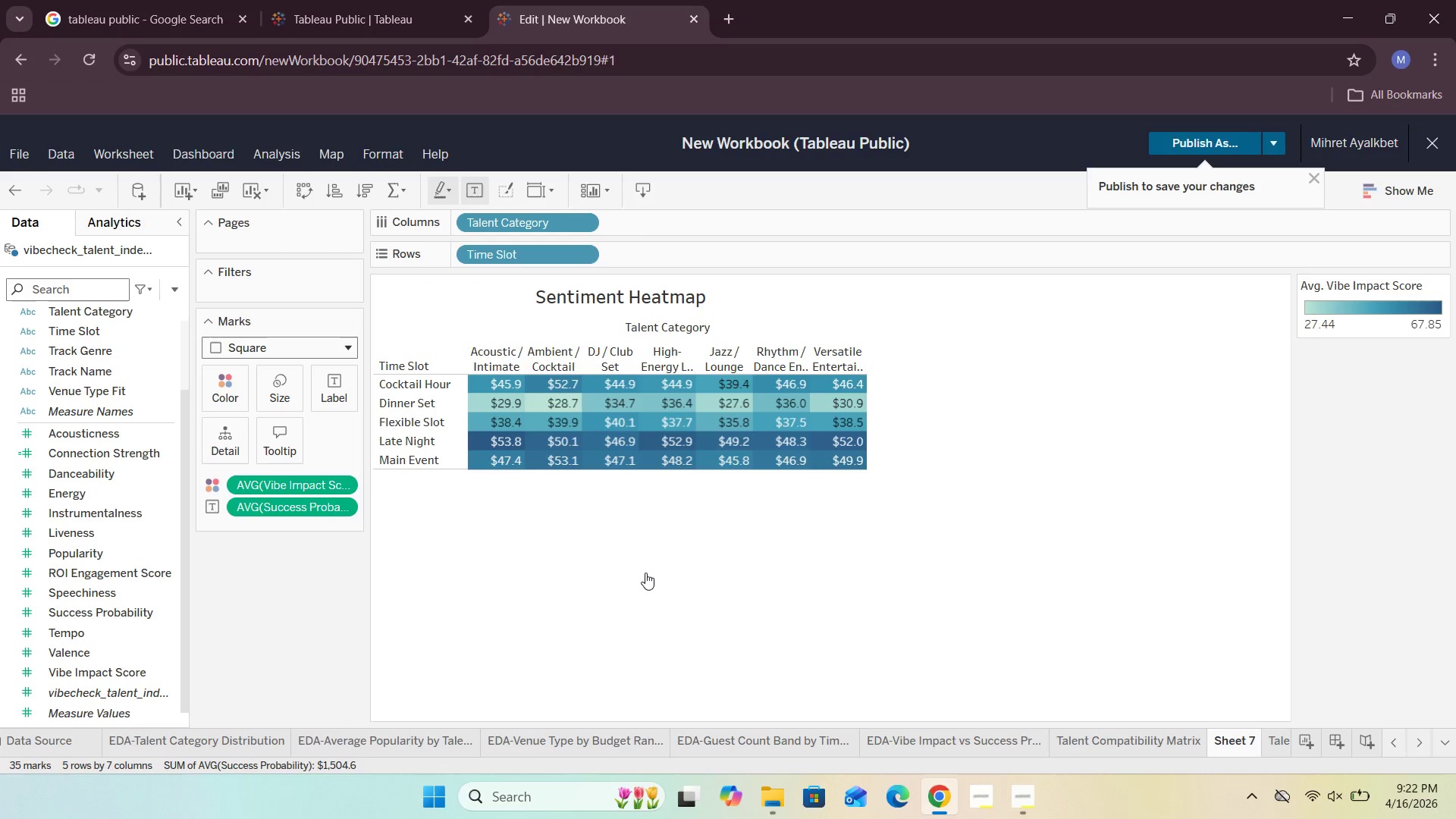 
left_click([346, 510])
 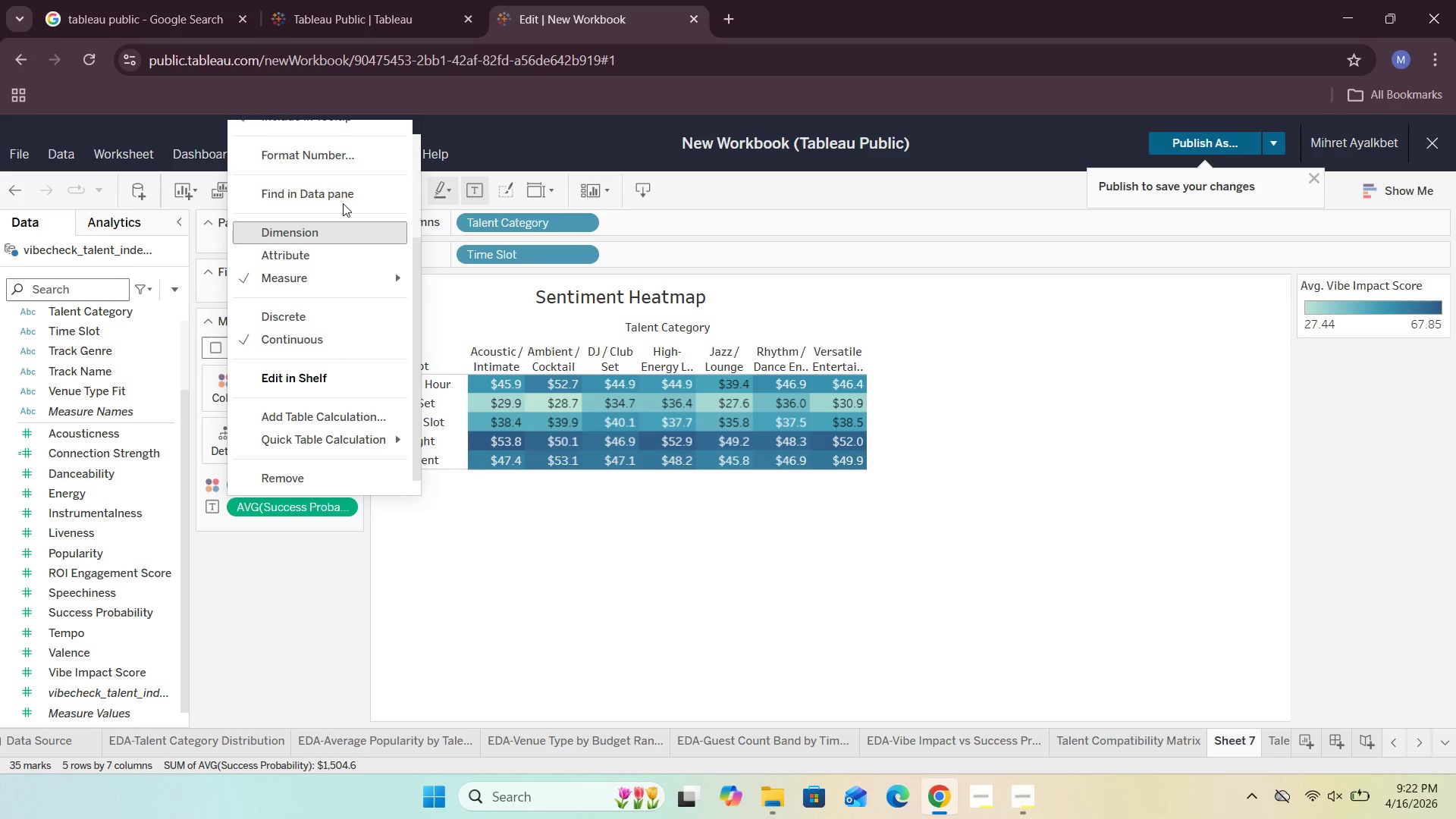 
left_click([352, 152])
 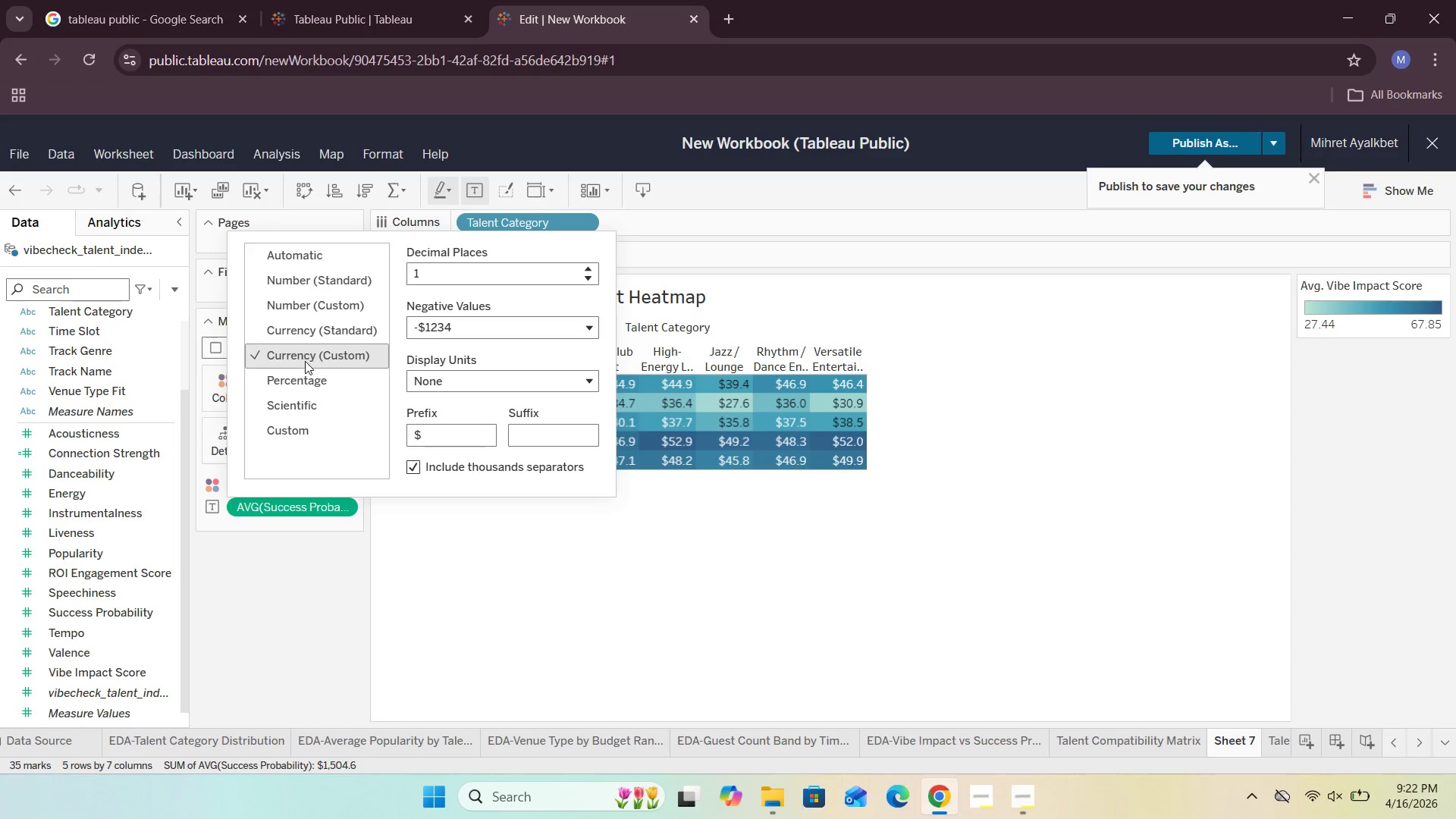 
left_click([318, 299])
 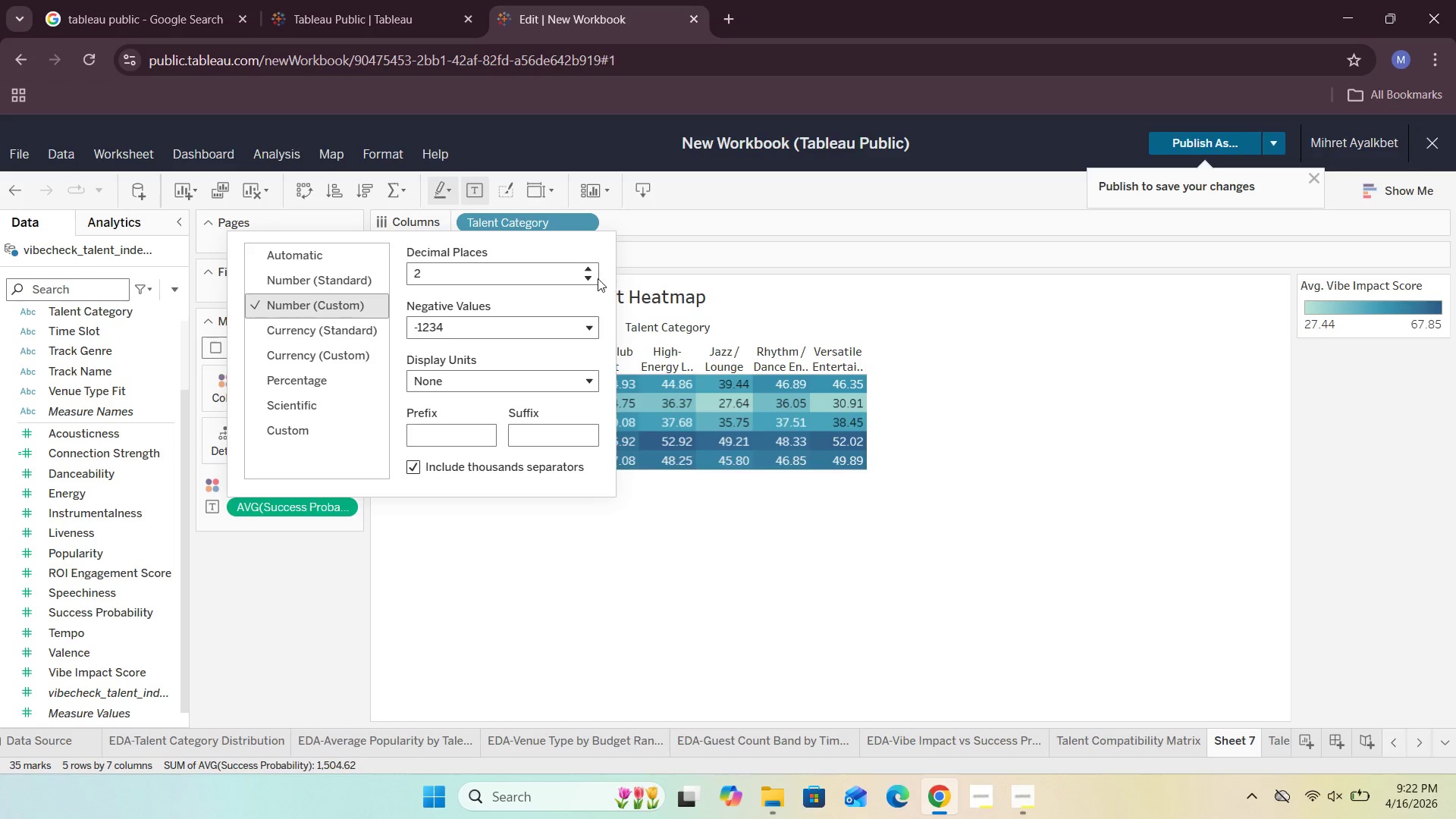 
left_click([595, 278])
 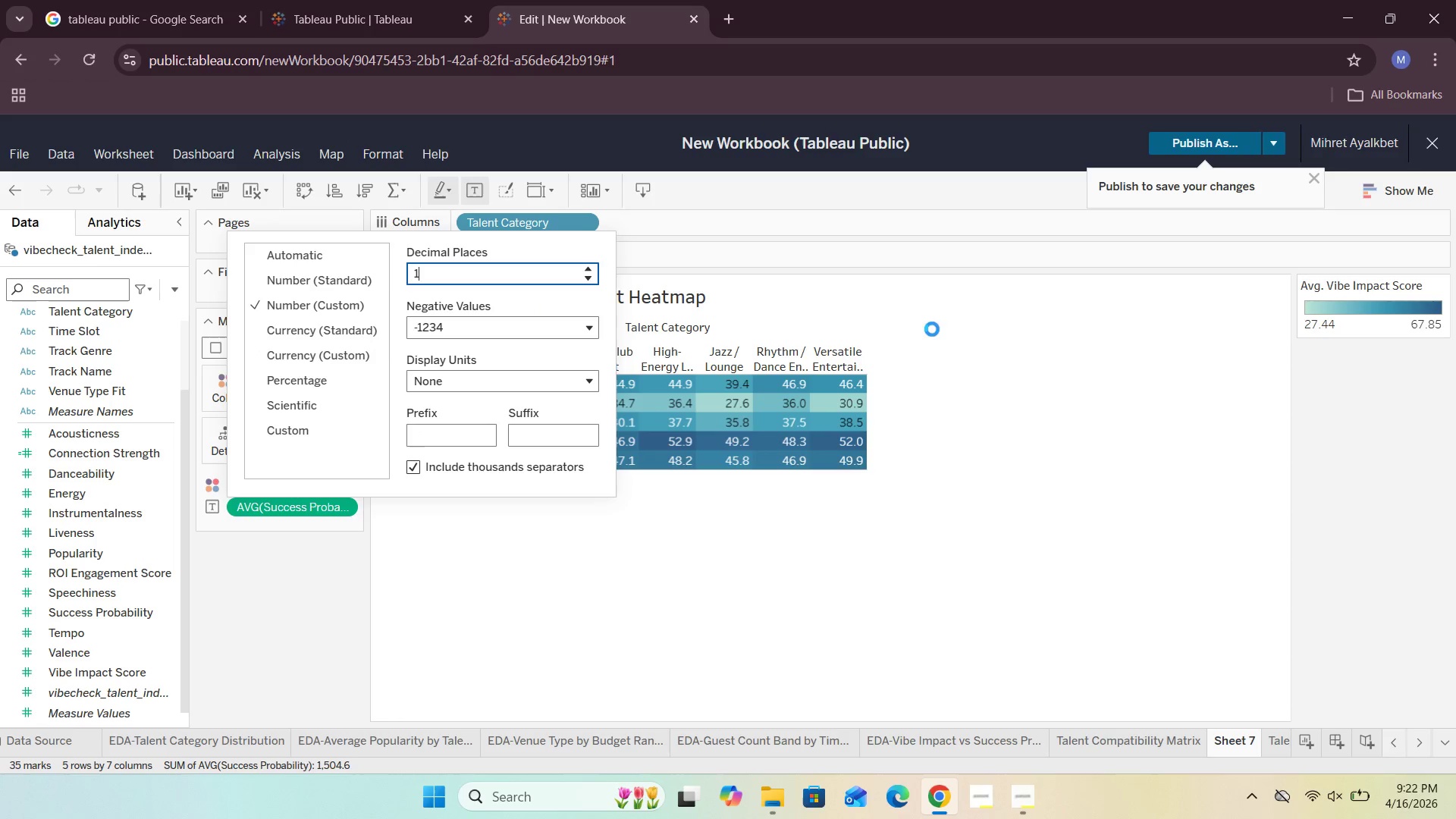 
left_click([932, 329])
 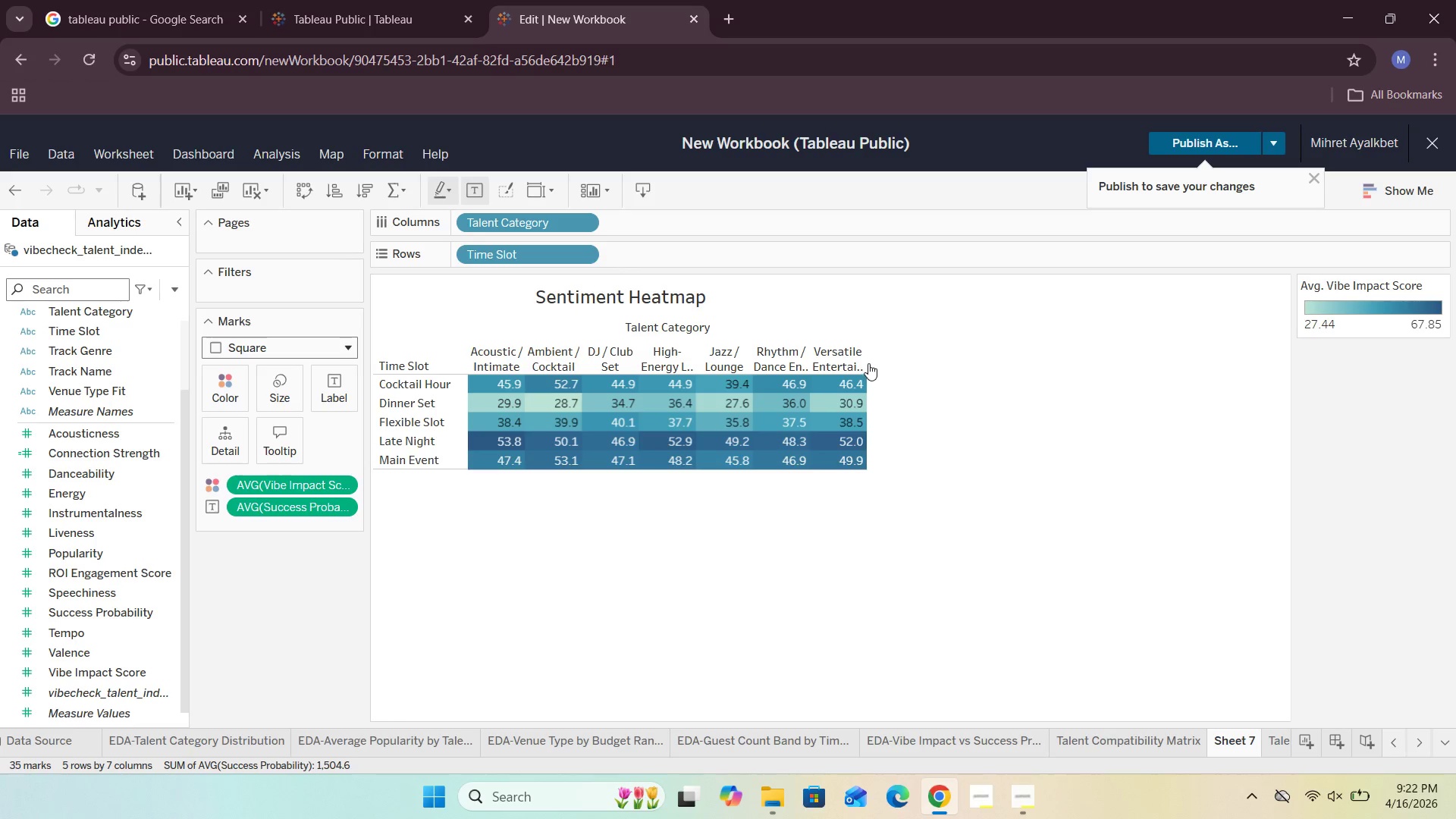 
left_click_drag(start_coordinate=[866, 360], to_coordinate=[981, 360])
 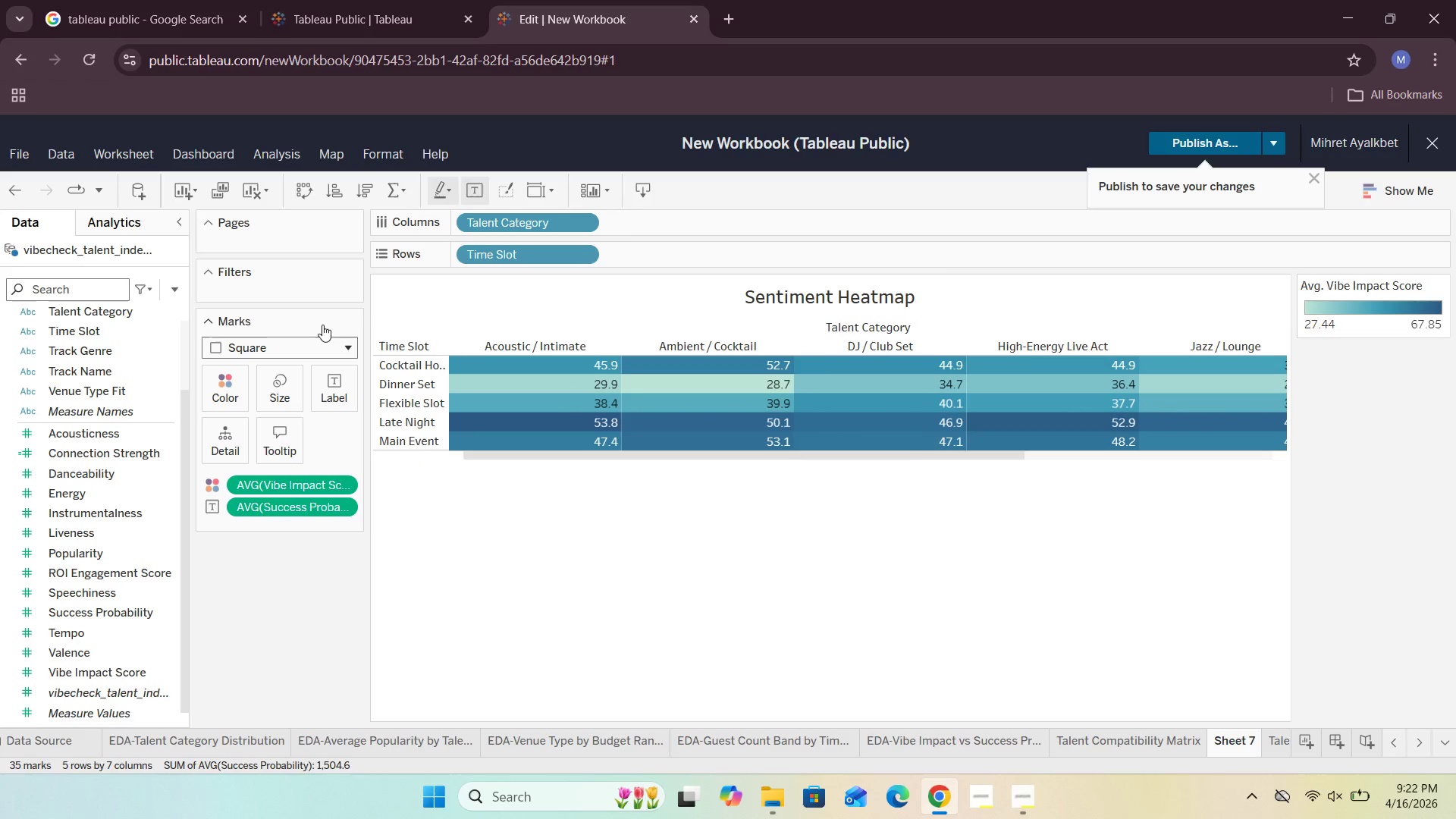 
left_click([1, 189])
 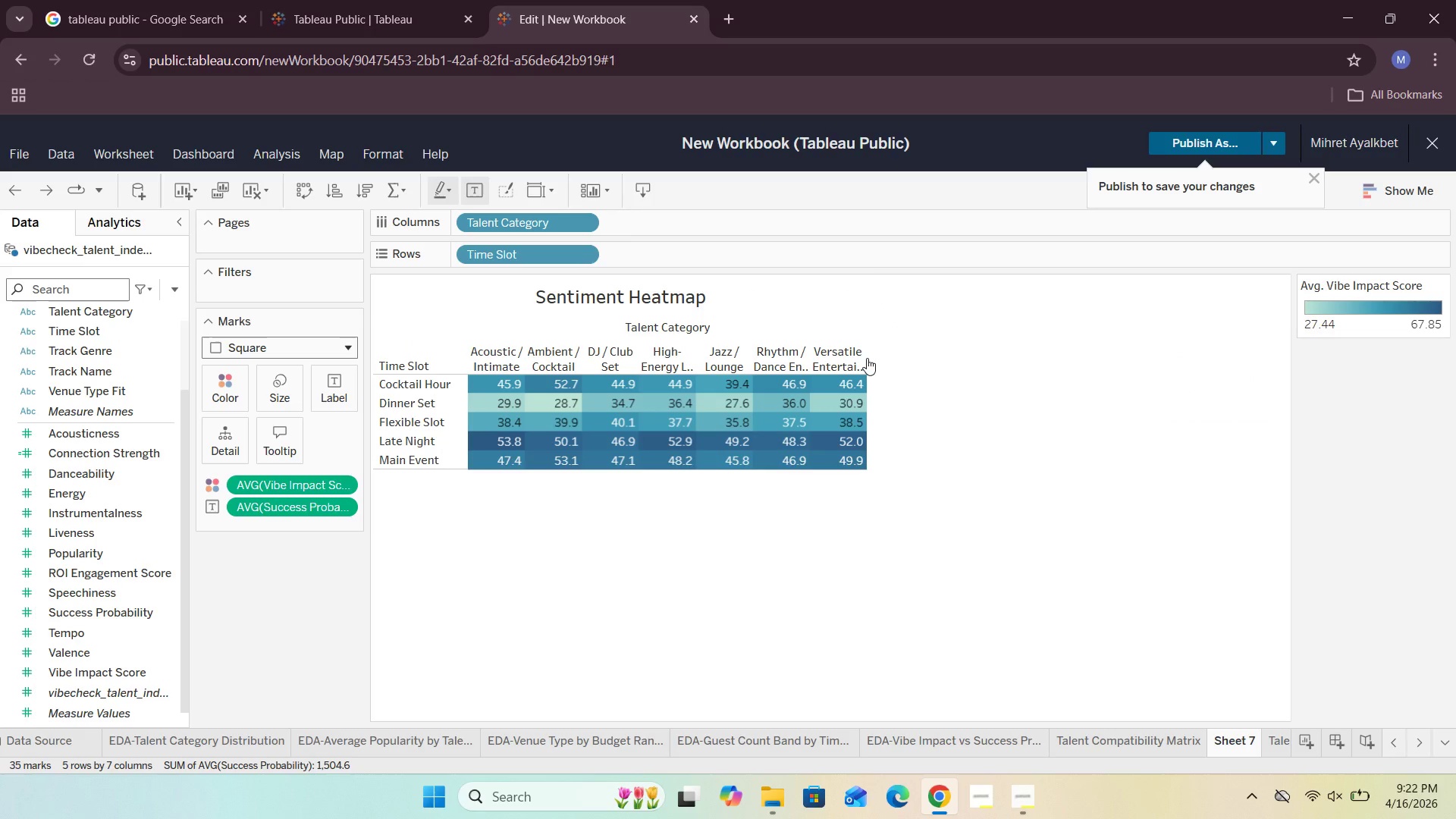 
left_click_drag(start_coordinate=[865, 359], to_coordinate=[900, 357])
 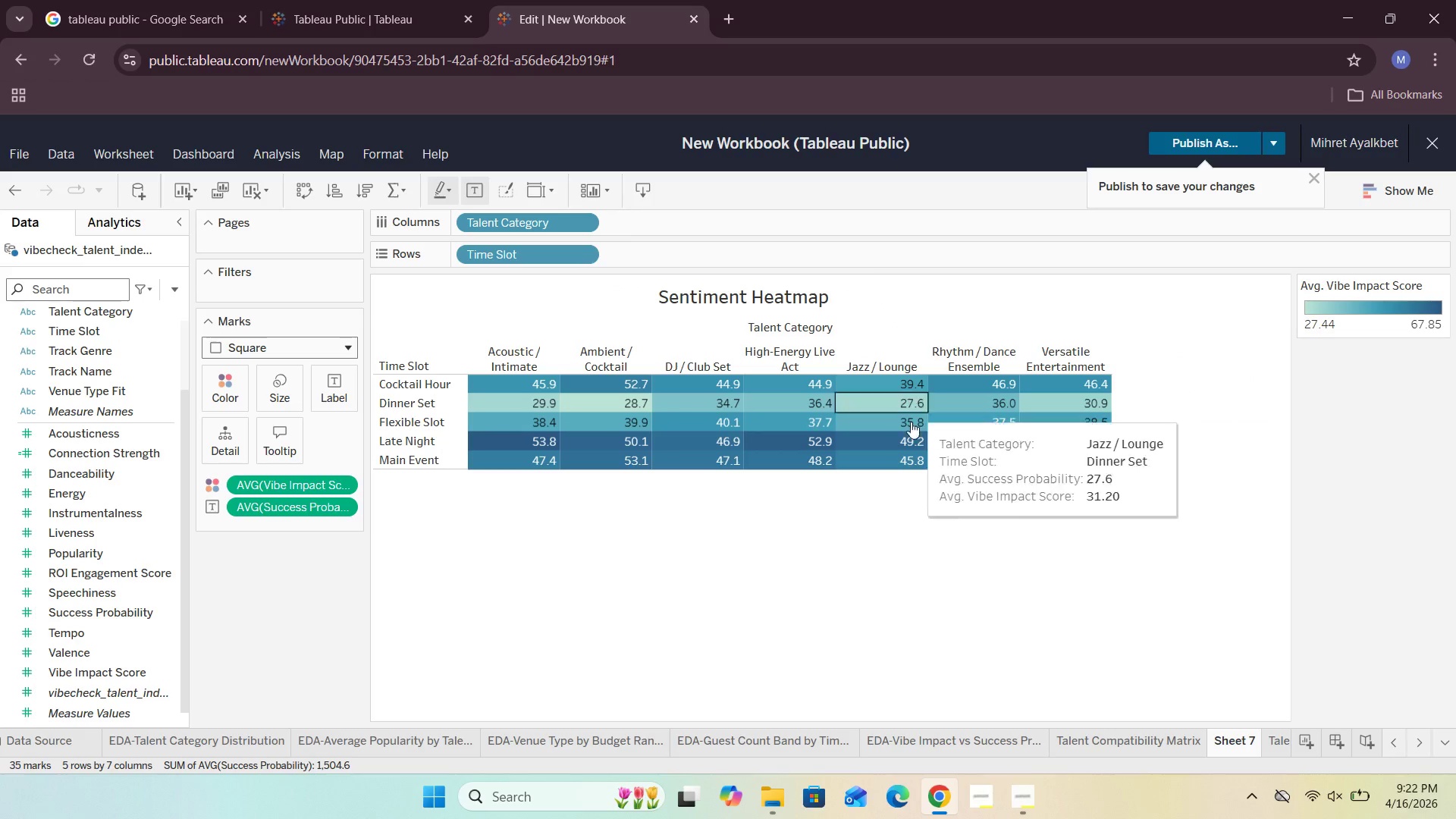 
left_click([858, 544])
 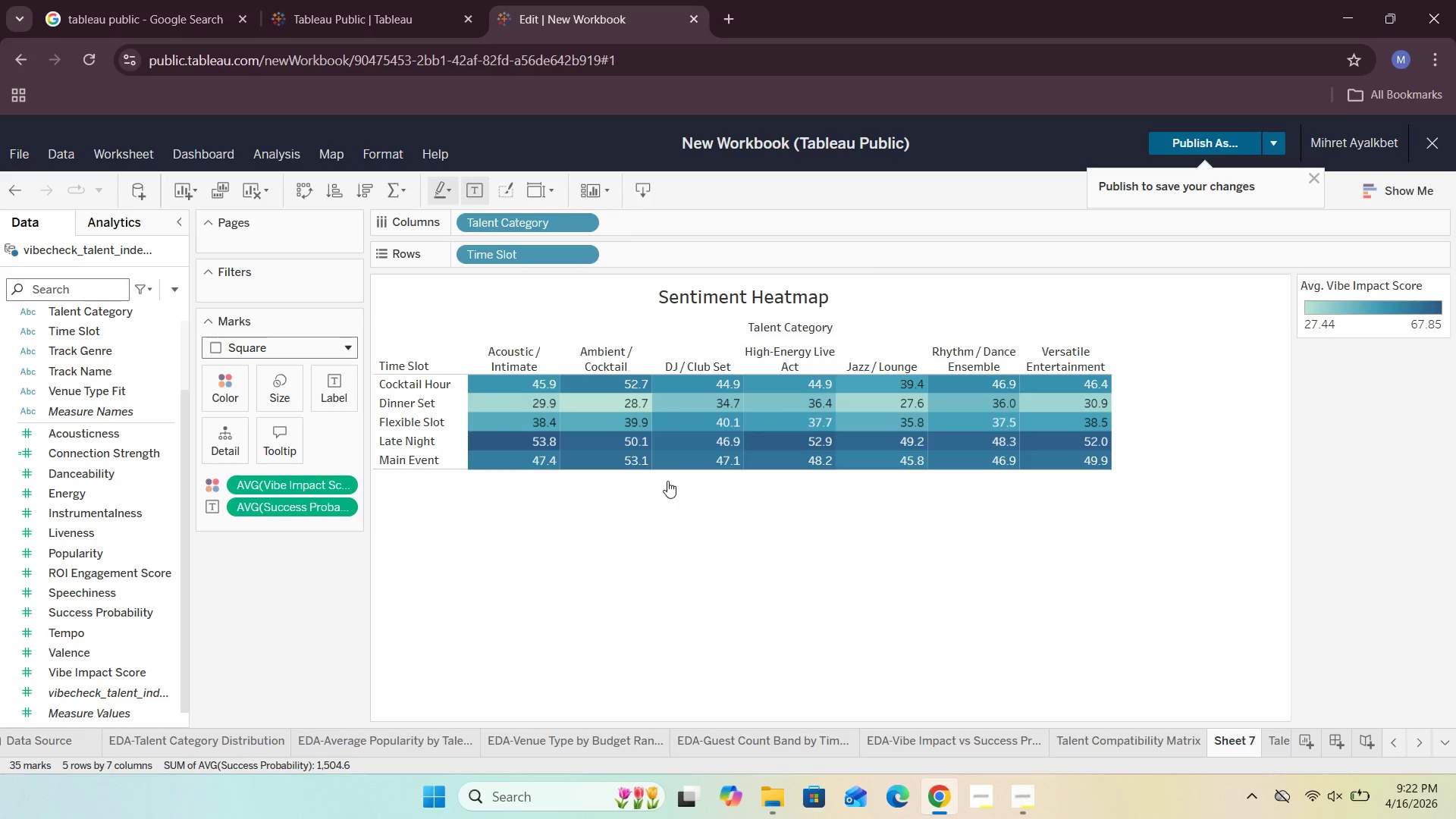 
mouse_move([656, 460])
 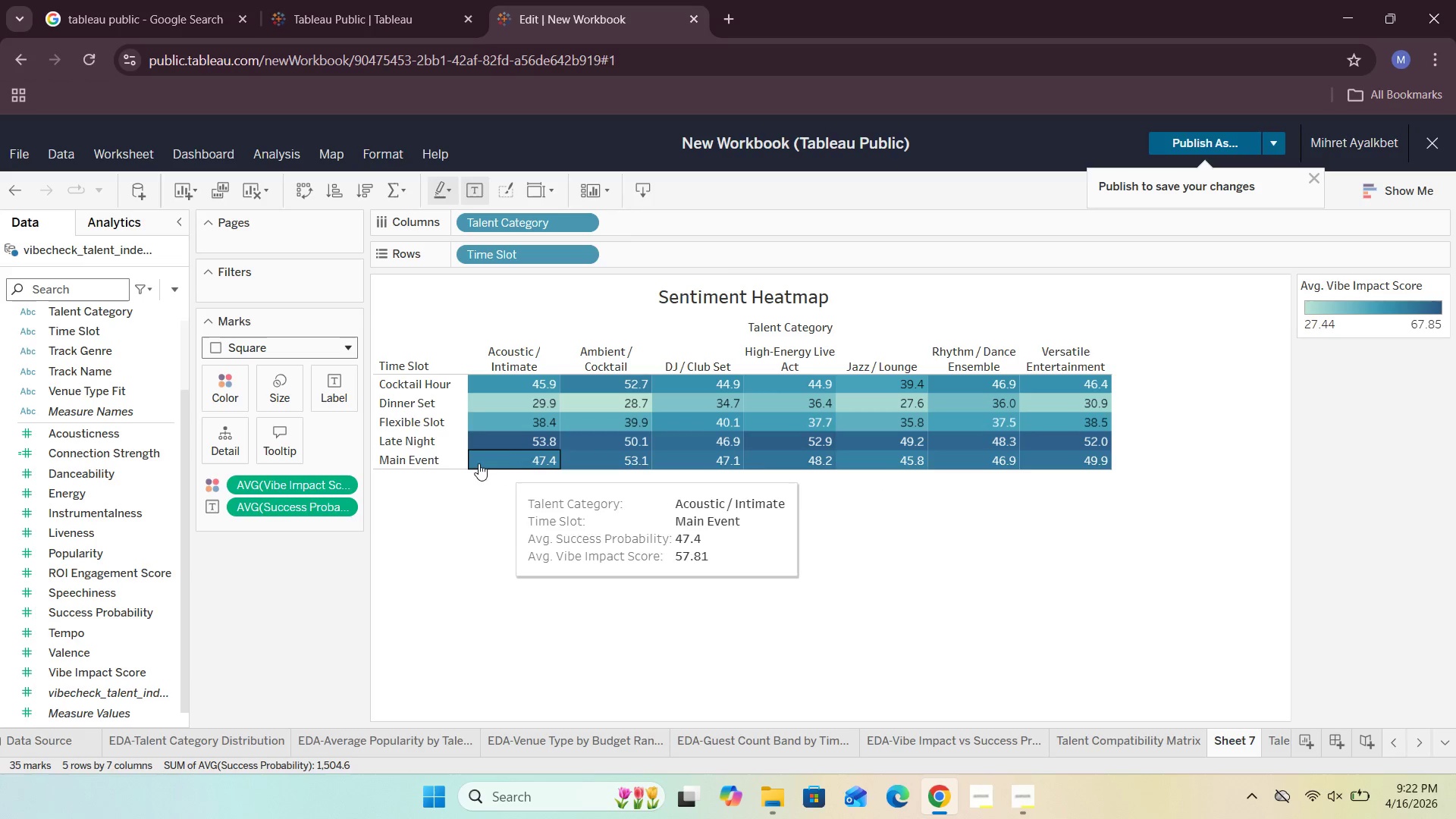 
mouse_move([454, 470])
 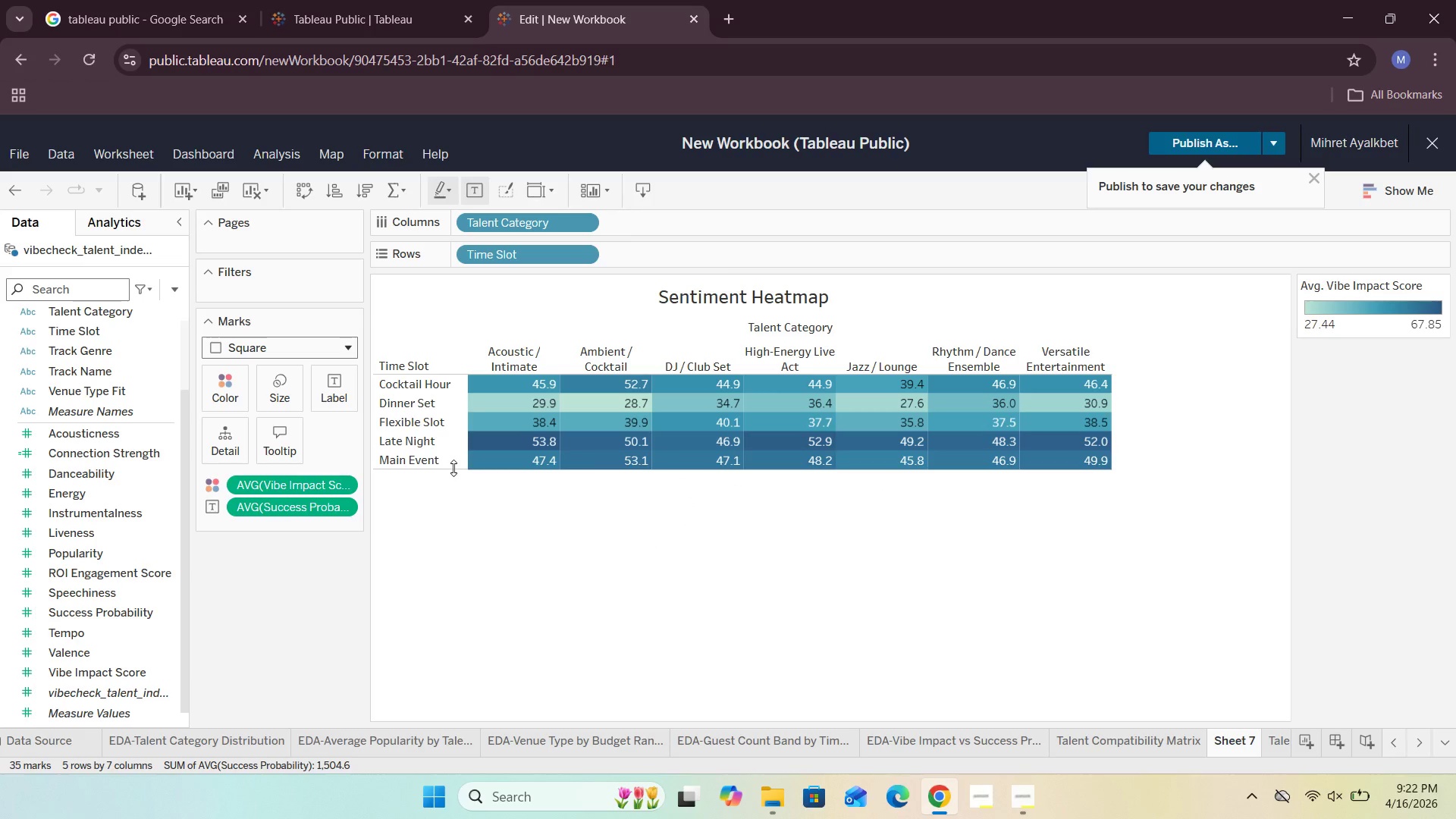 
left_click_drag(start_coordinate=[453, 468], to_coordinate=[453, 498])
 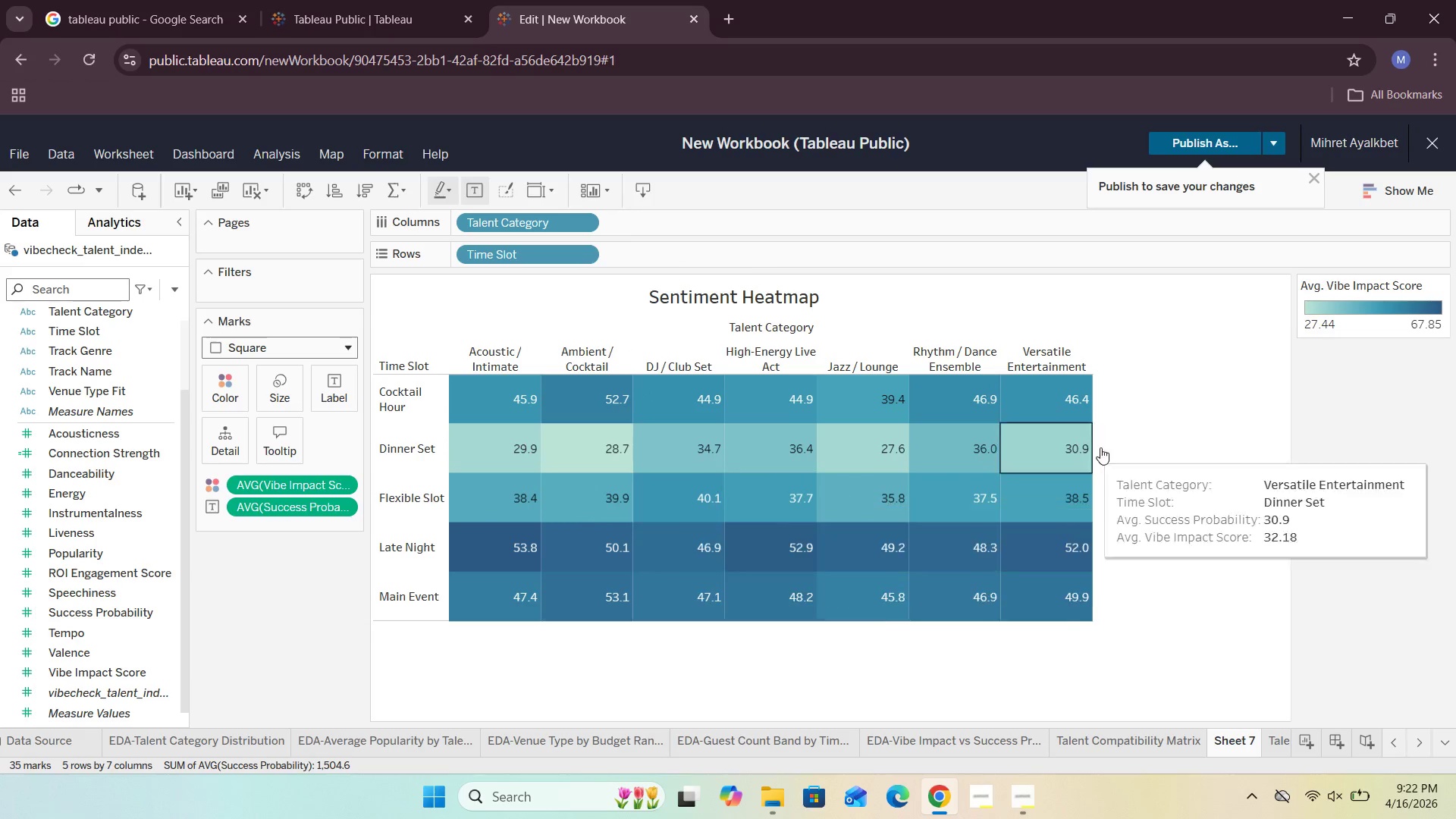 
left_click([1134, 441])
 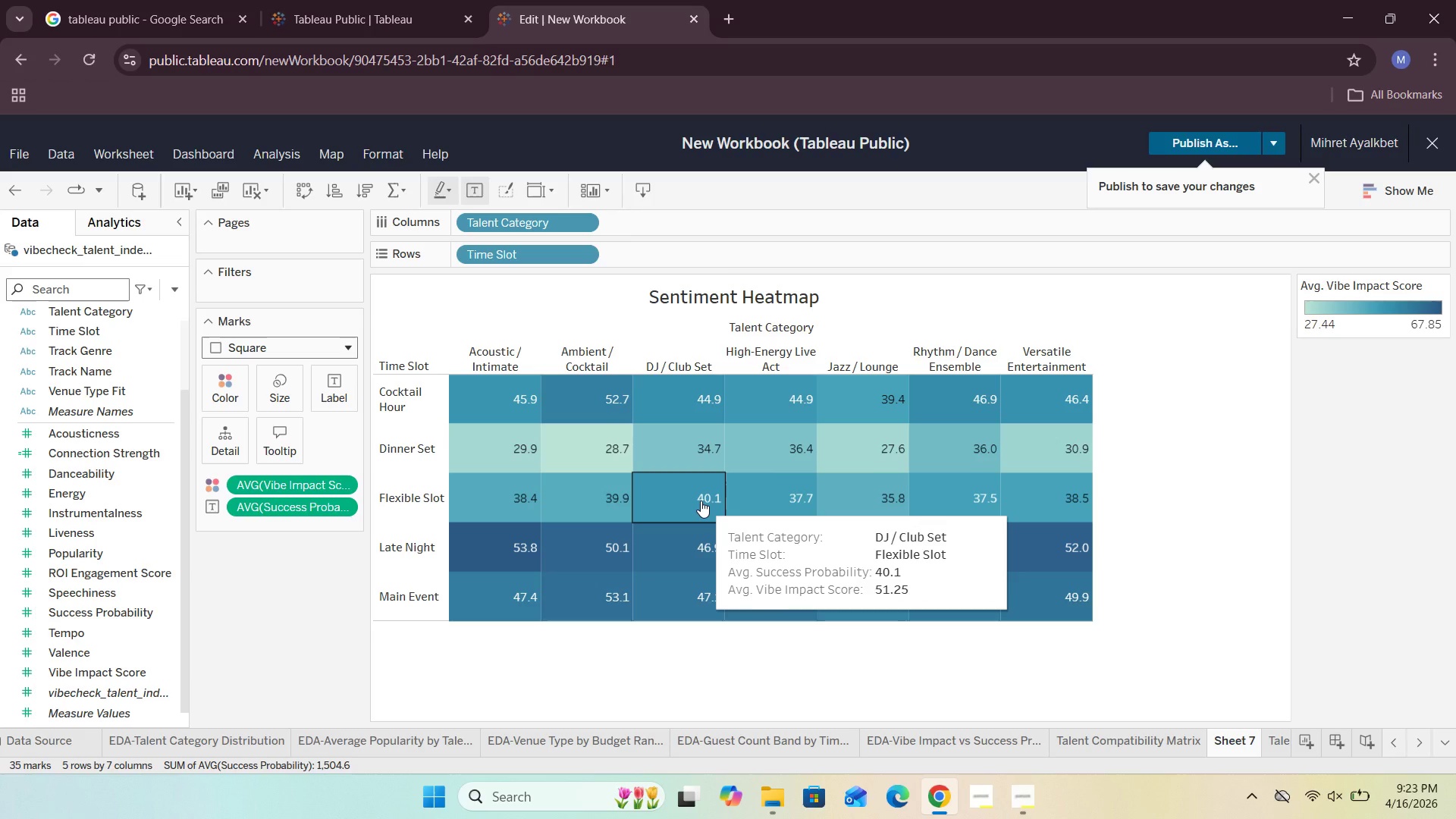 
wait(27.91)
 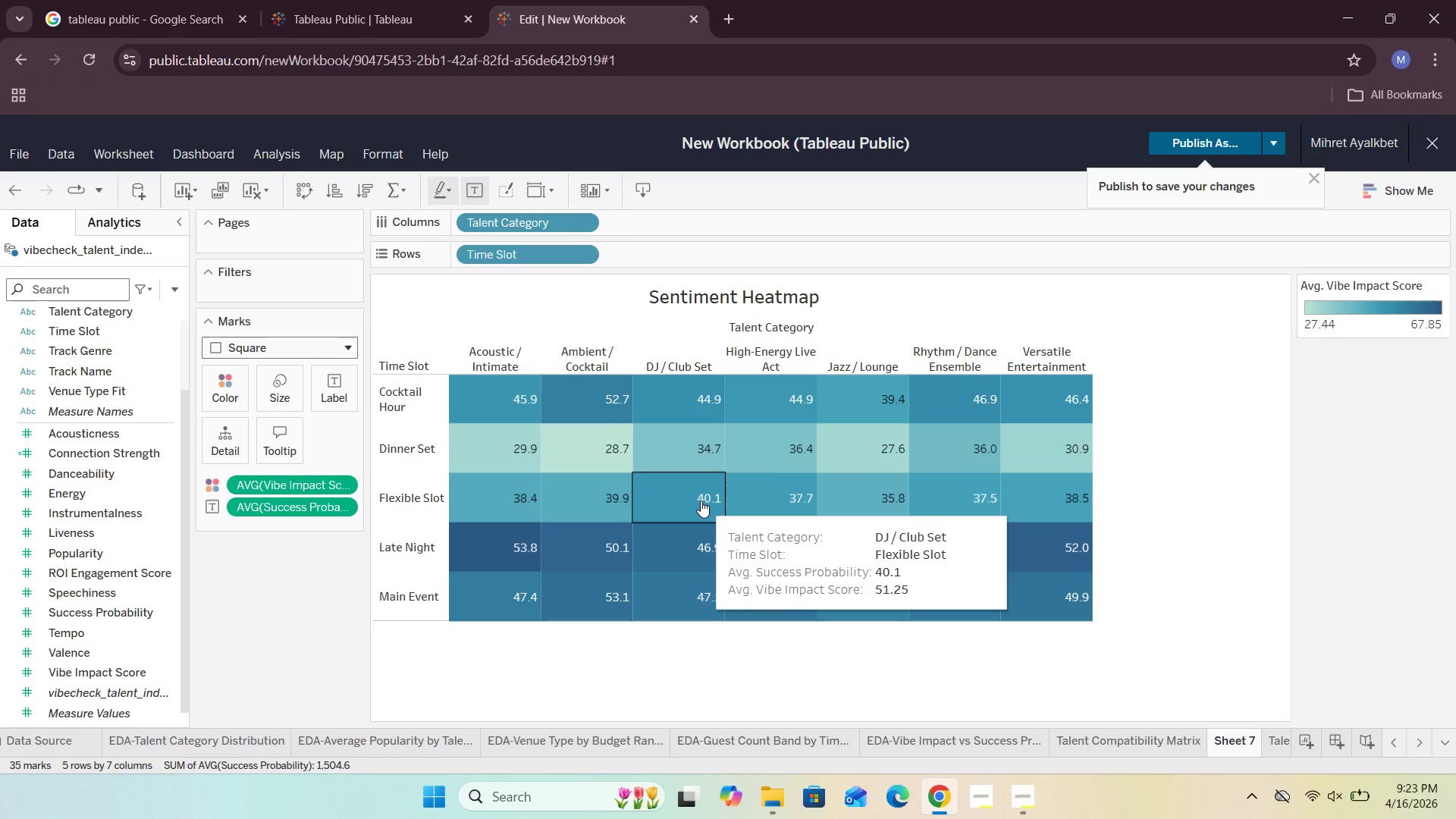 
scroll: coordinate [123, 672], scroll_direction: down, amount: 2.0
 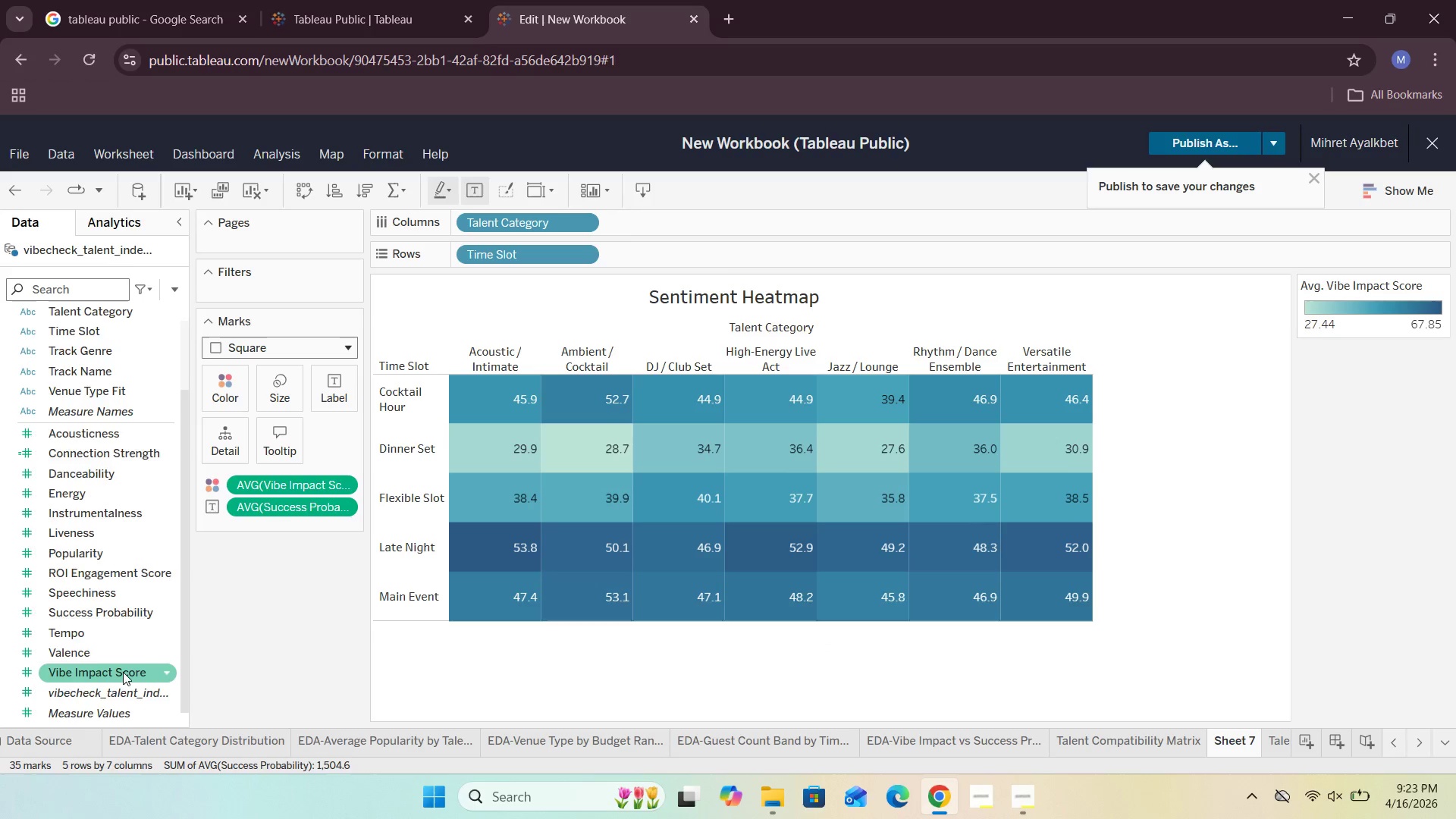 
scroll: coordinate [123, 672], scroll_direction: up, amount: 1.0
 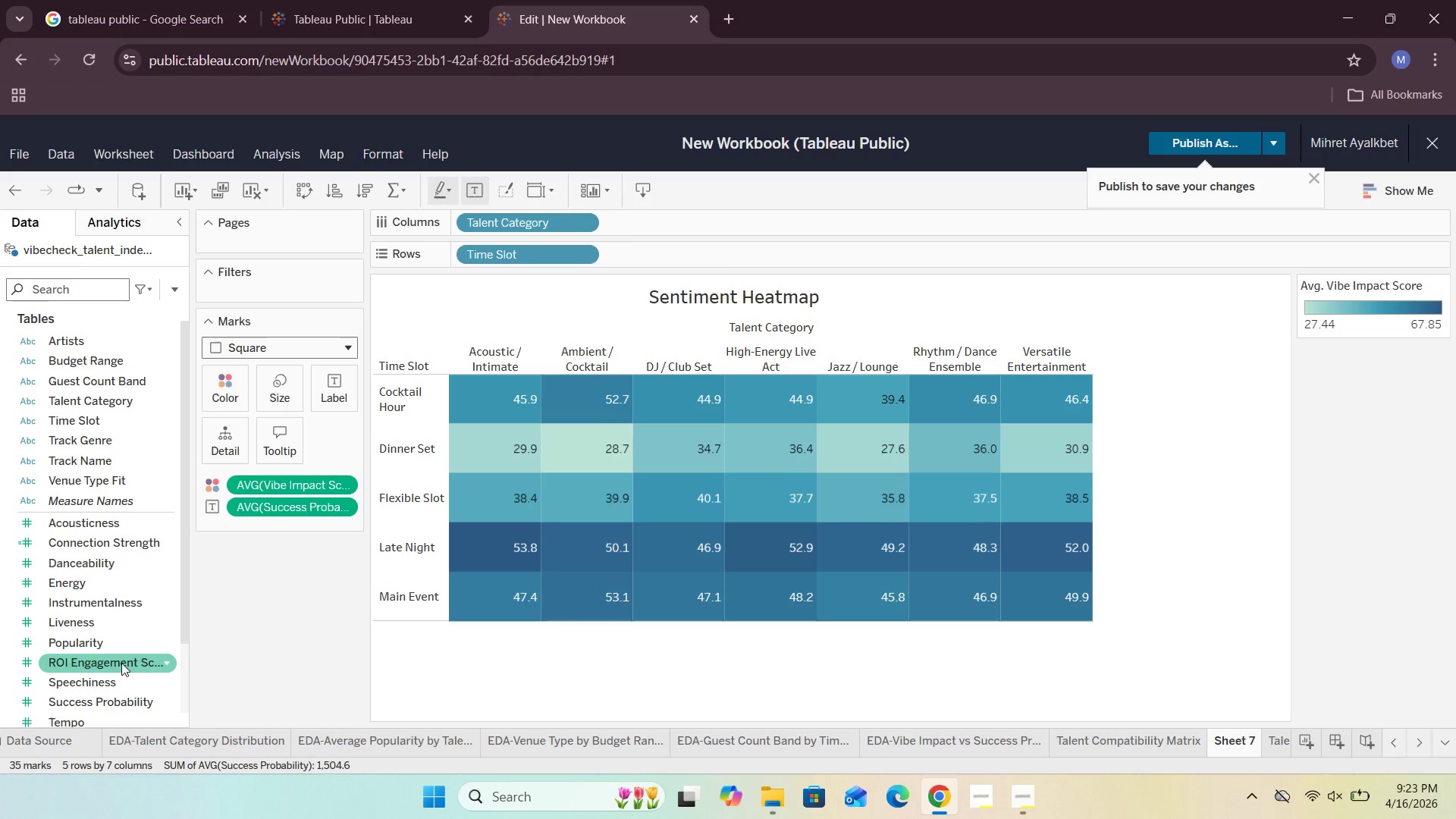 
left_click_drag(start_coordinate=[121, 663], to_coordinate=[286, 451])
 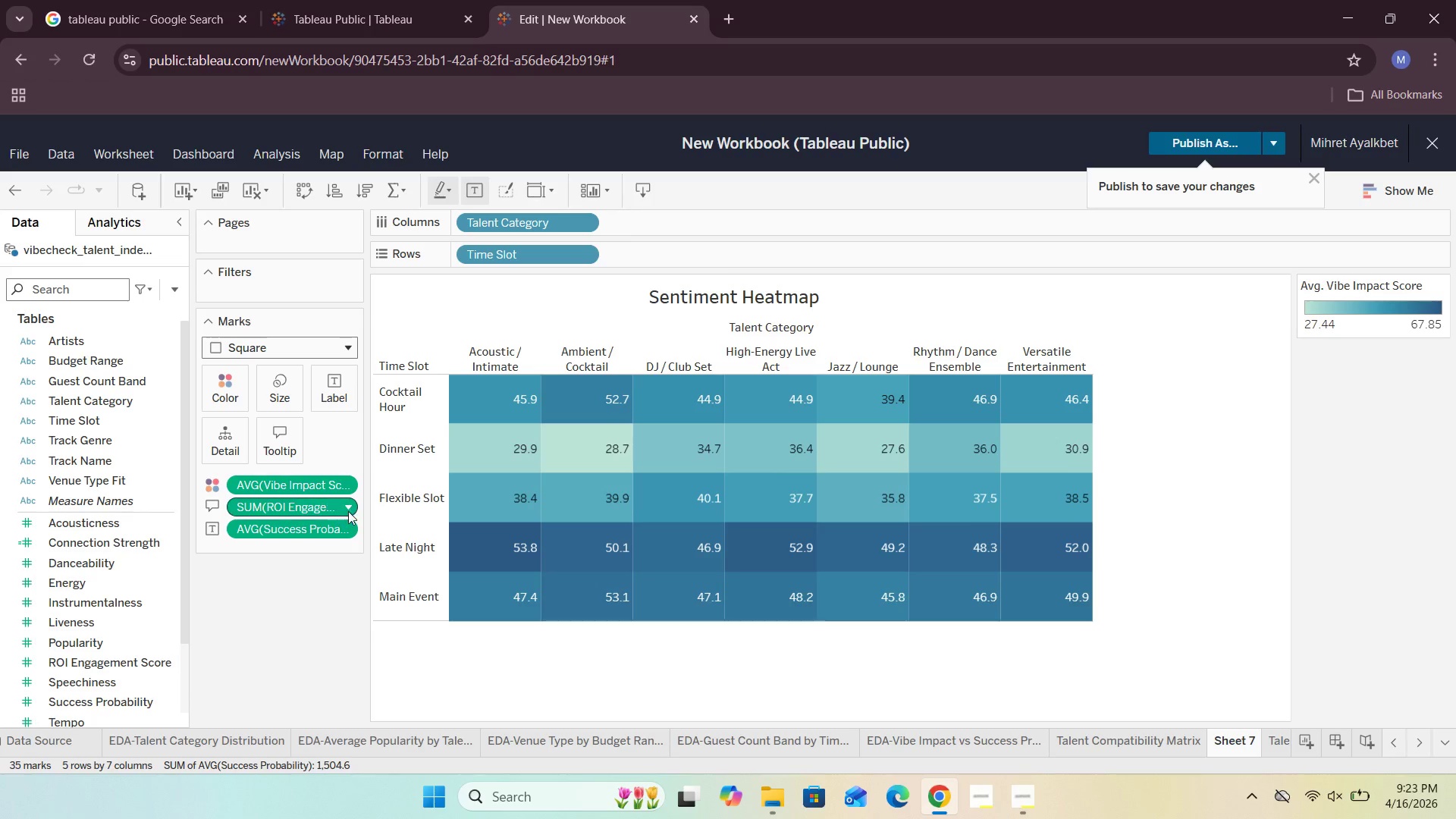 
left_click([350, 509])
 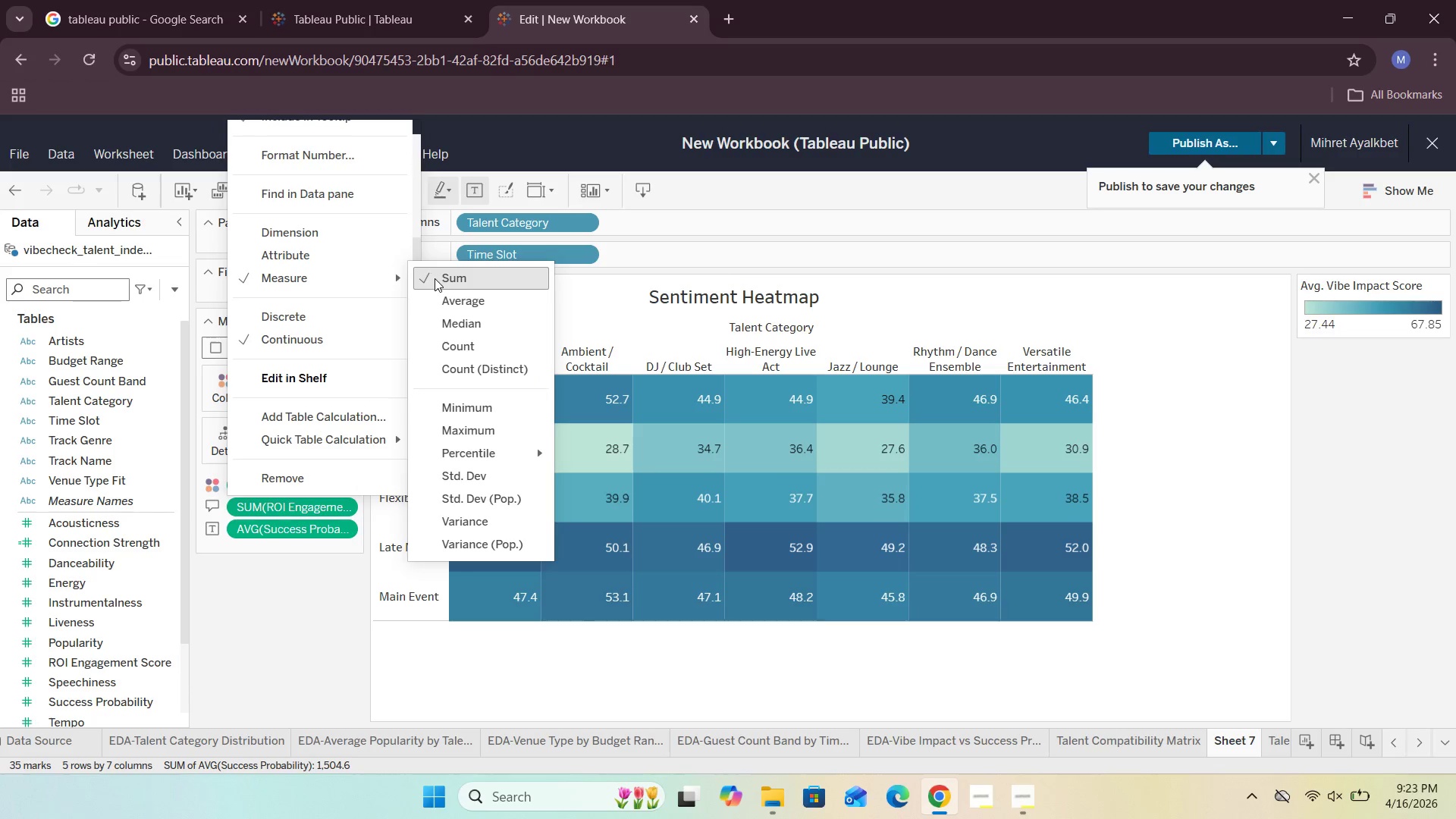 
left_click([438, 298])
 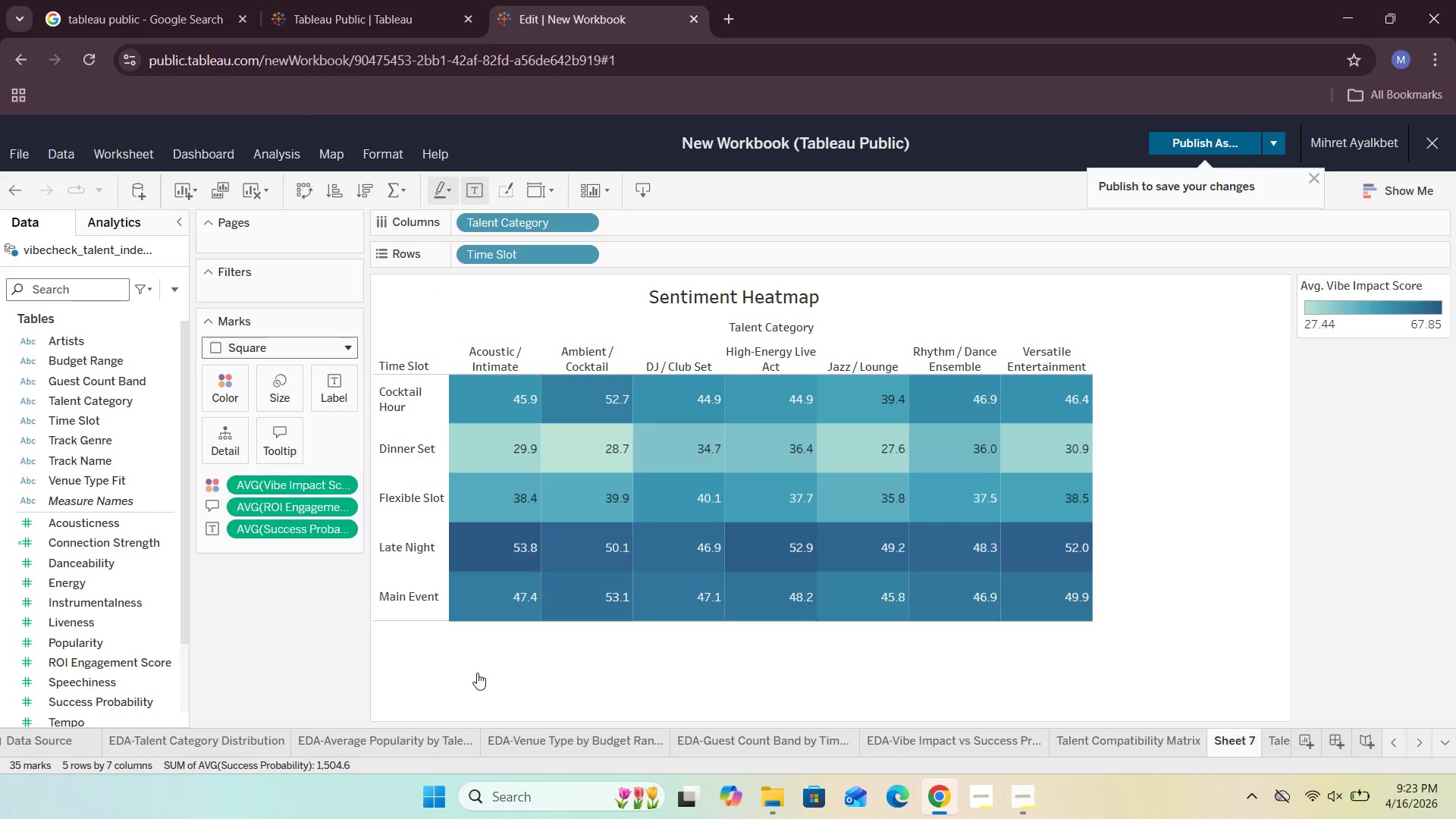 
mouse_move([536, 501])
 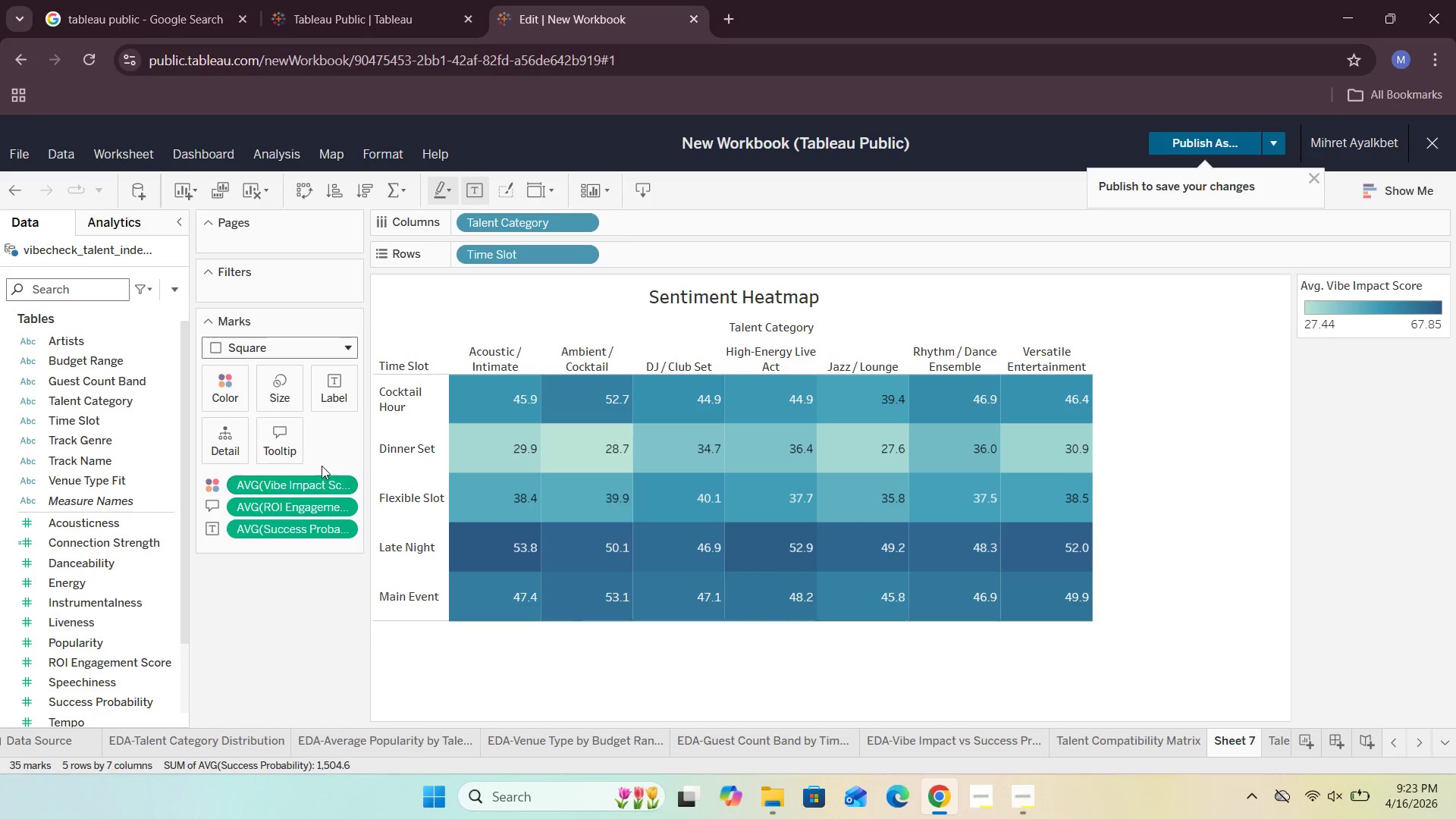 
left_click([264, 436])
 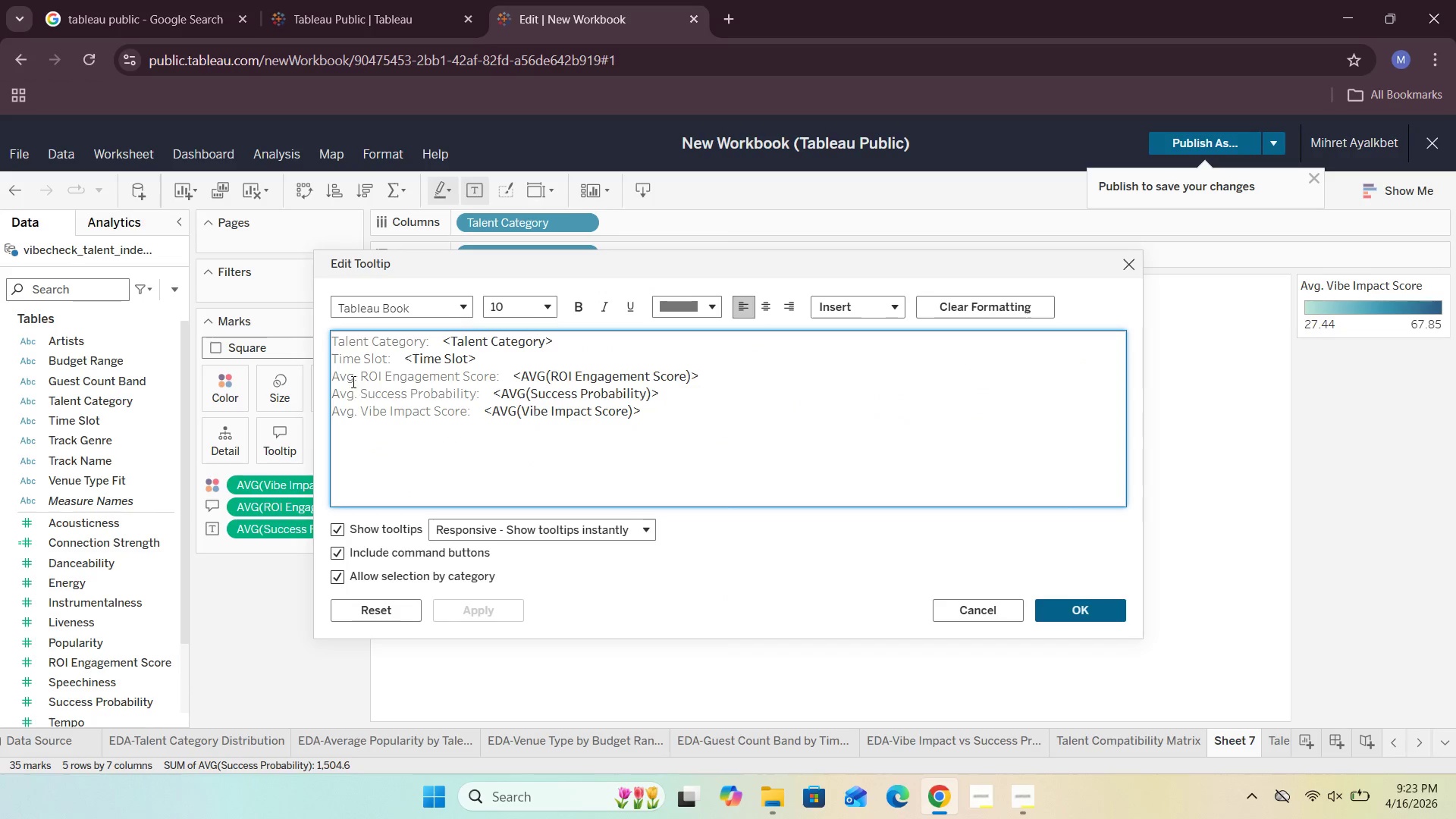 
left_click([355, 376])
 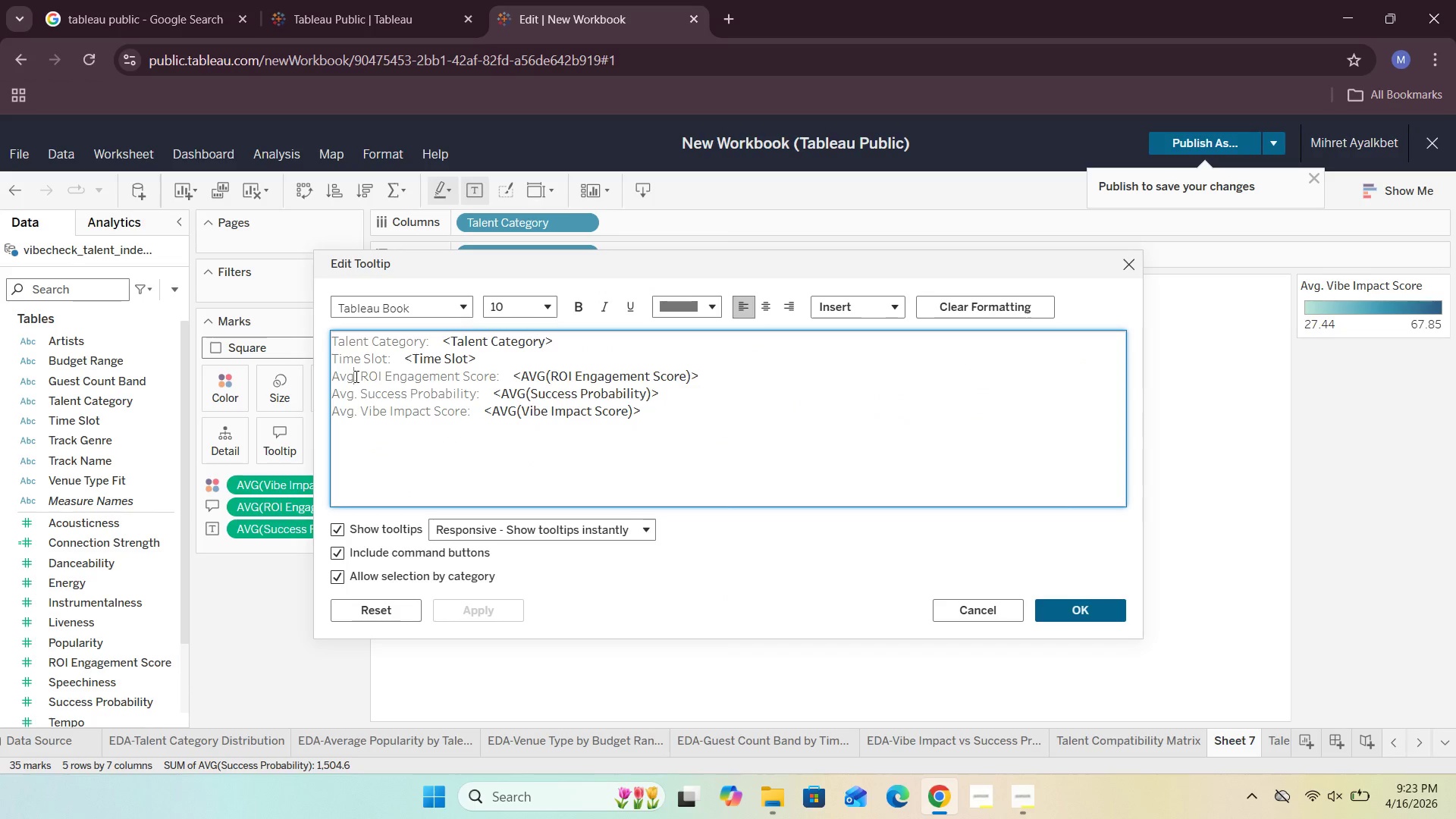 
key(ArrowRight)
 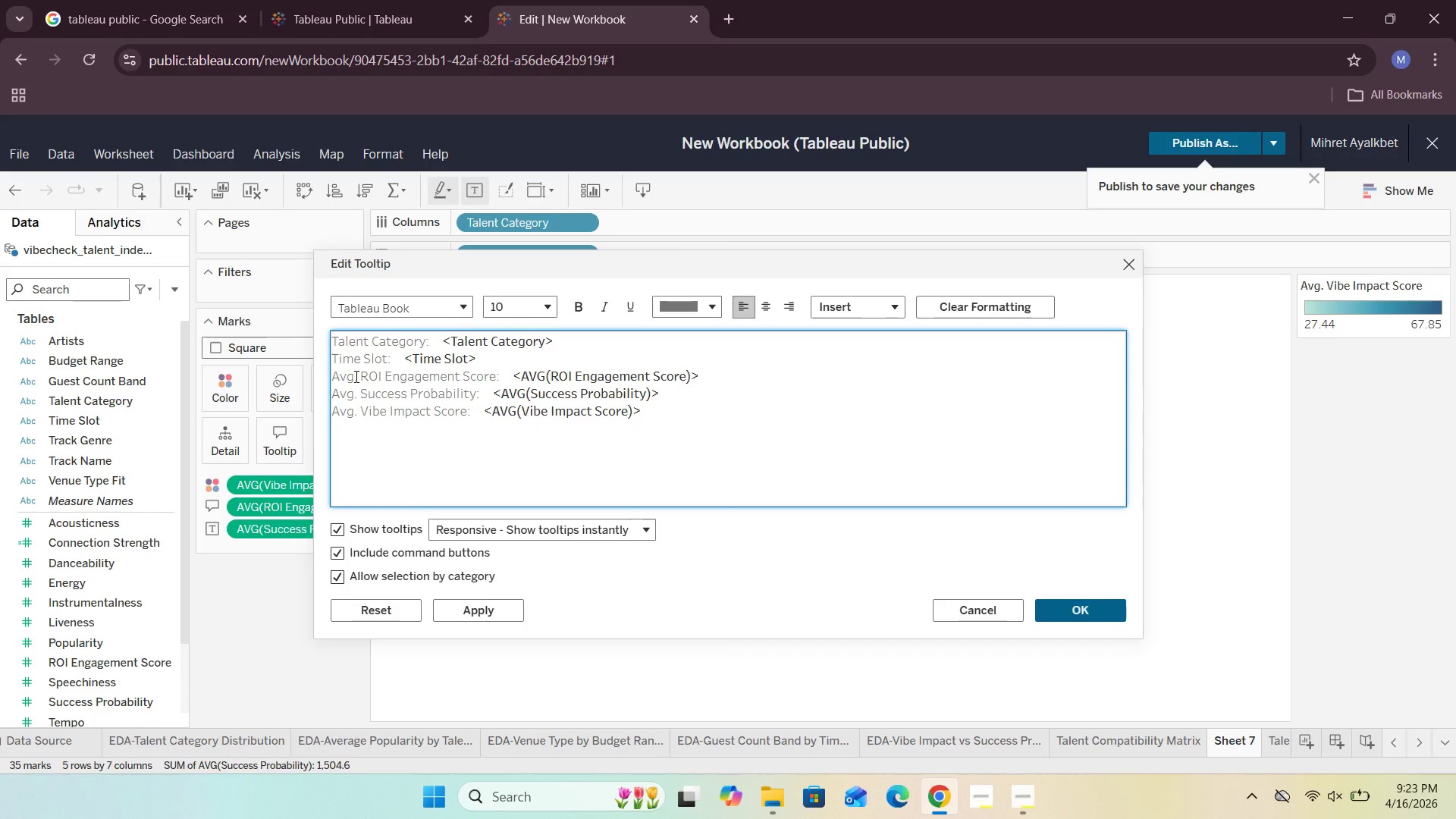 
key(Backspace)
key(Backspace)
type(erage)
 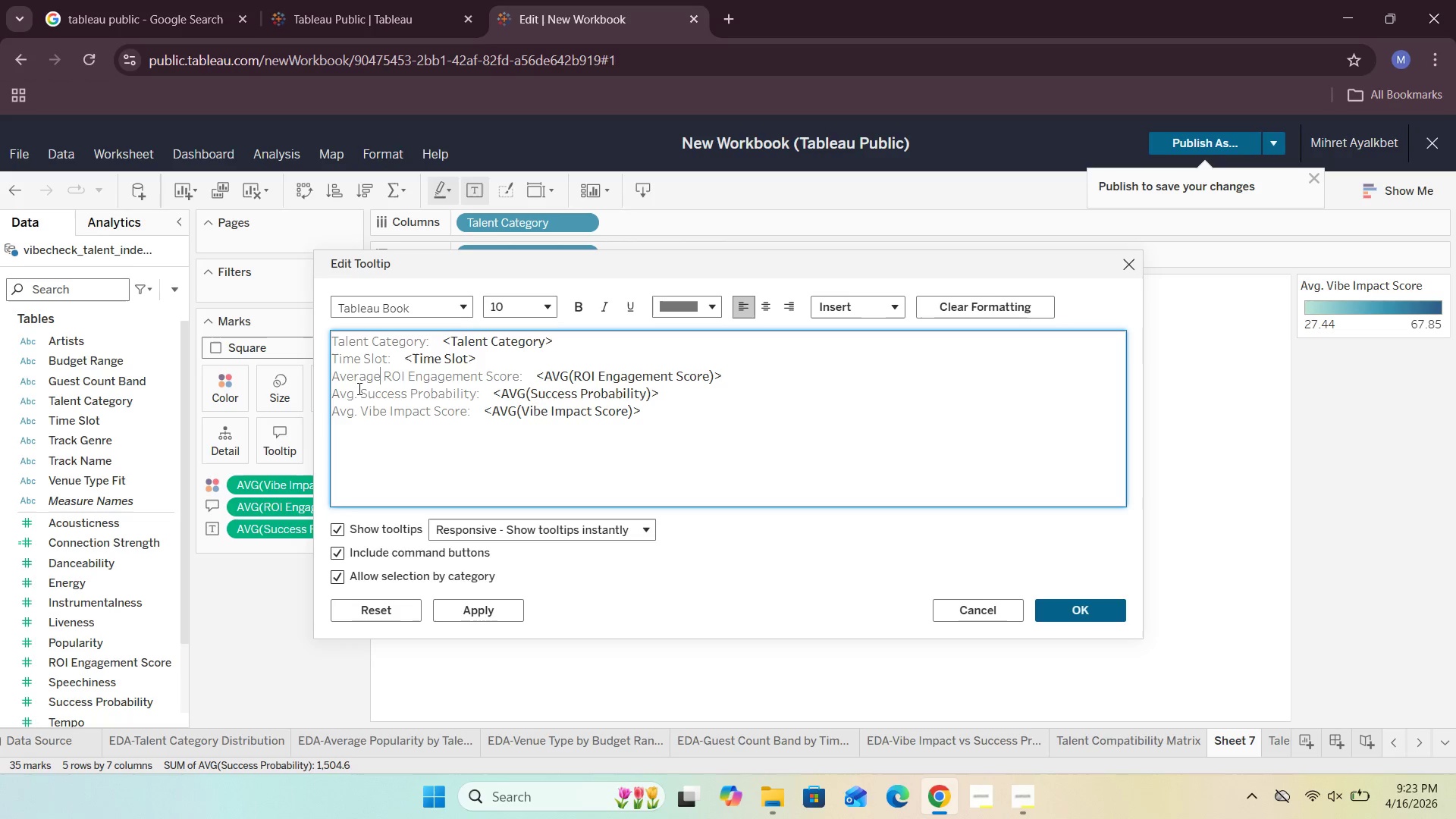 
left_click([356, 395])
 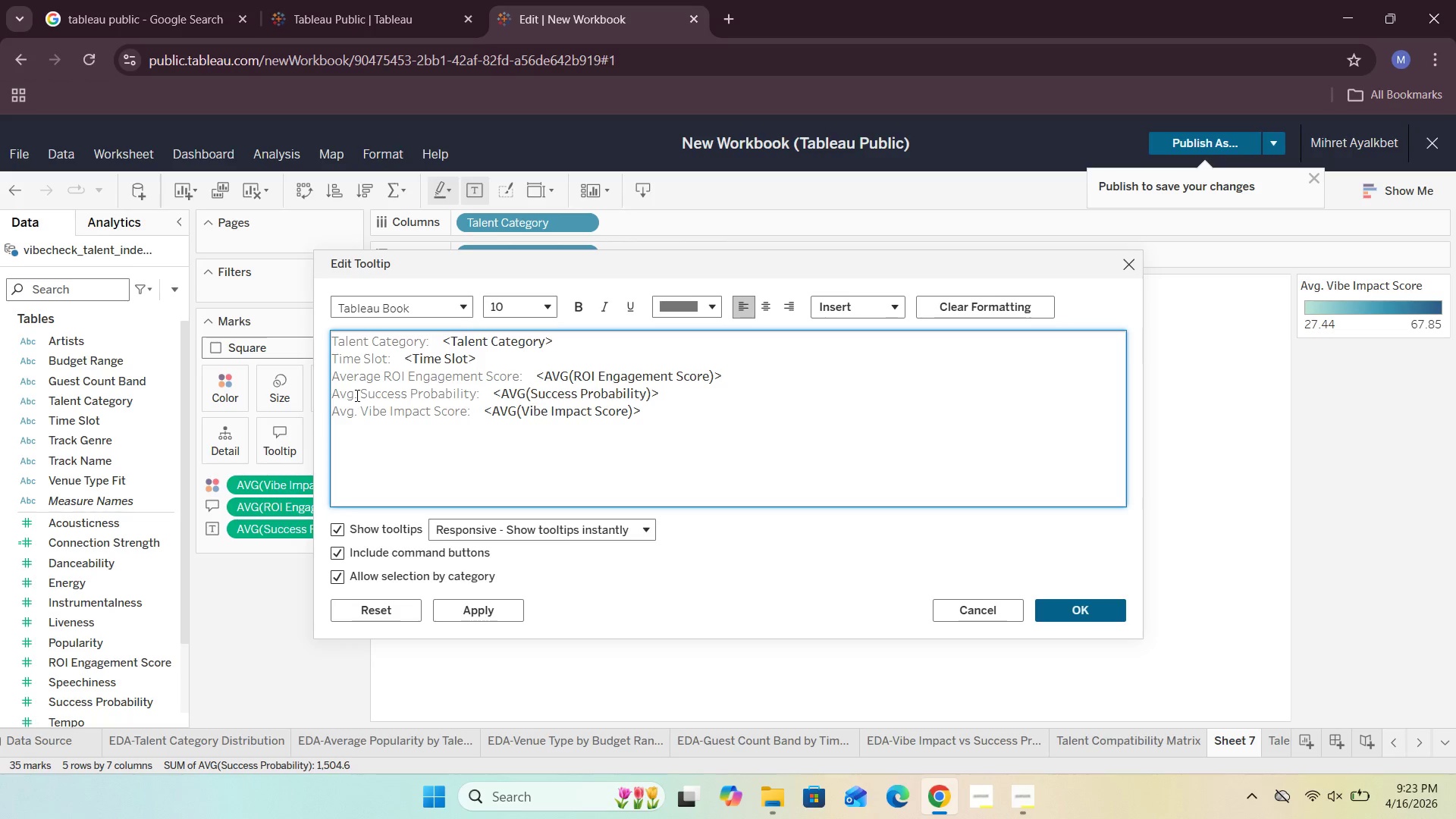 
key(Backspace)
key(Backspace)
type(erage)
 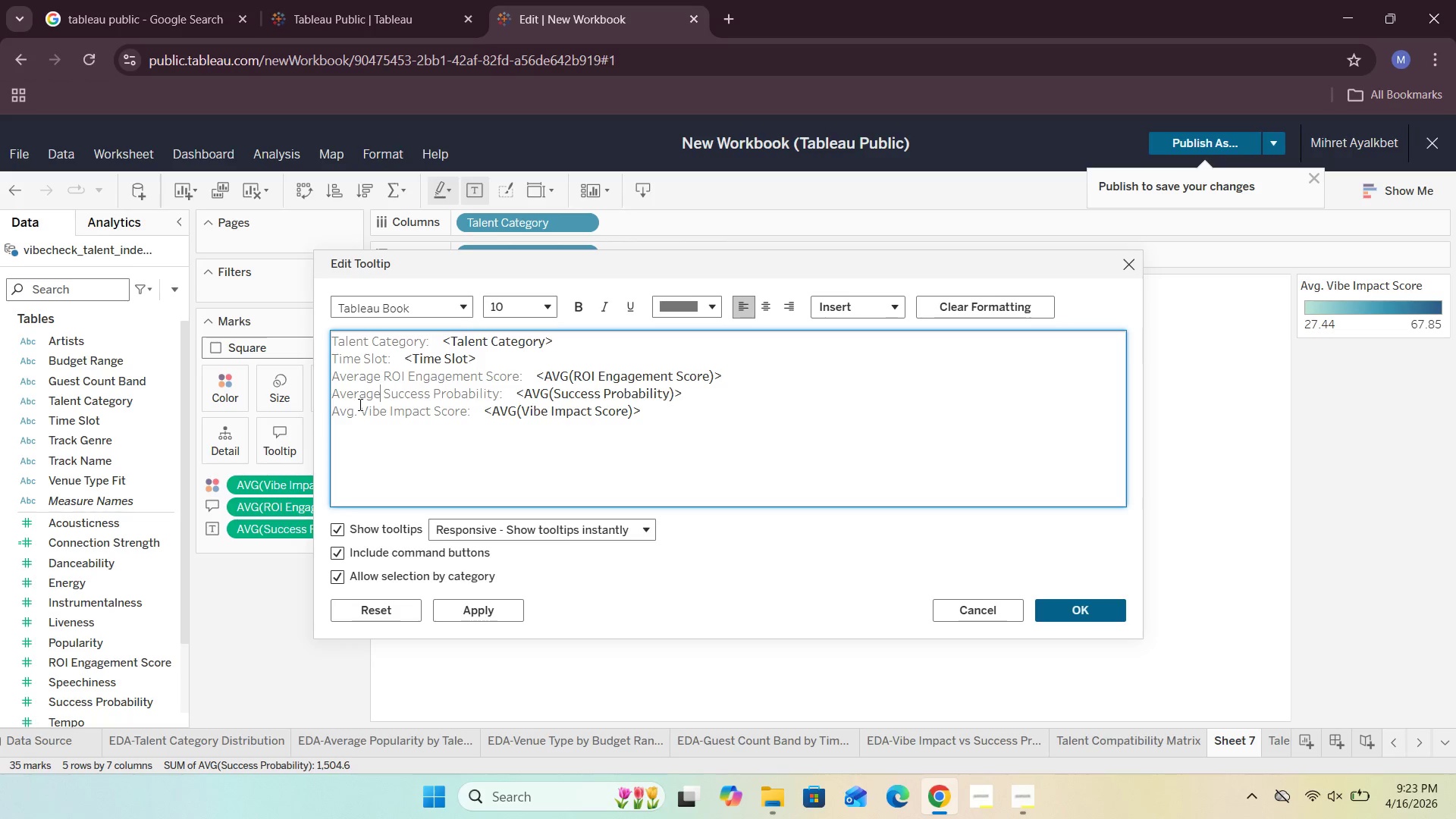 
left_click([356, 410])
 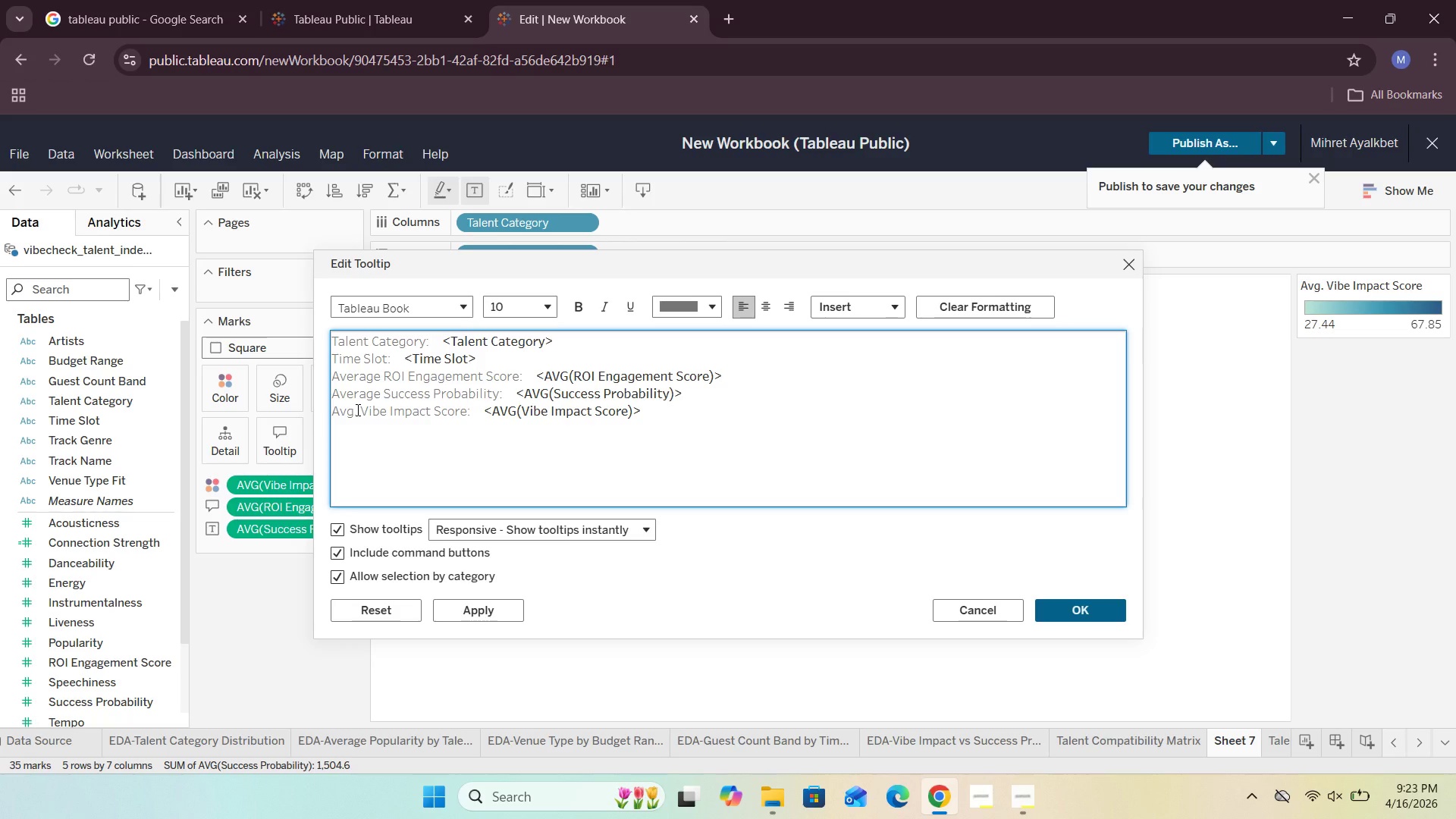 
key(Backspace)
key(Backspace)
type(erage)
 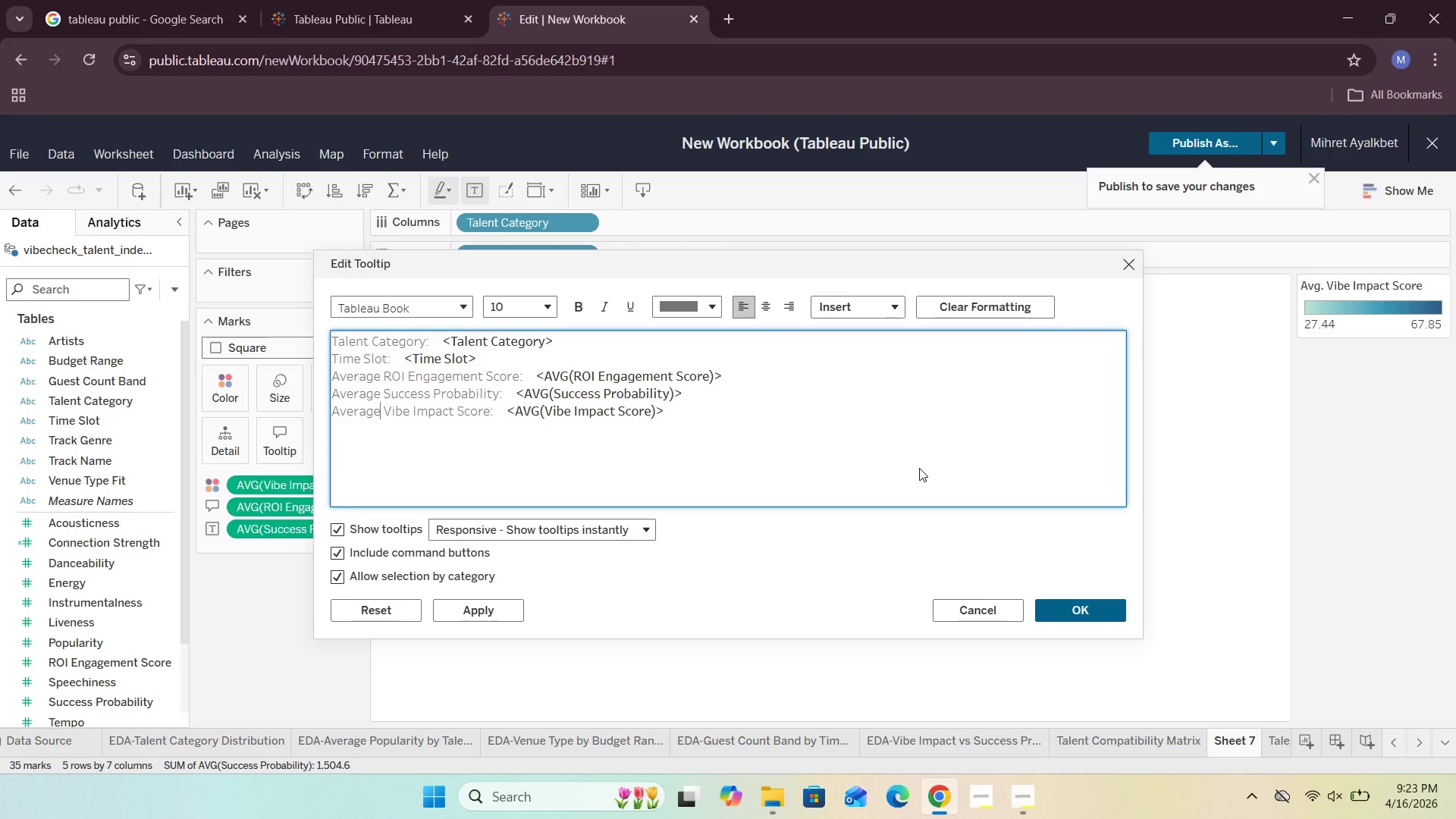 
left_click([919, 468])
 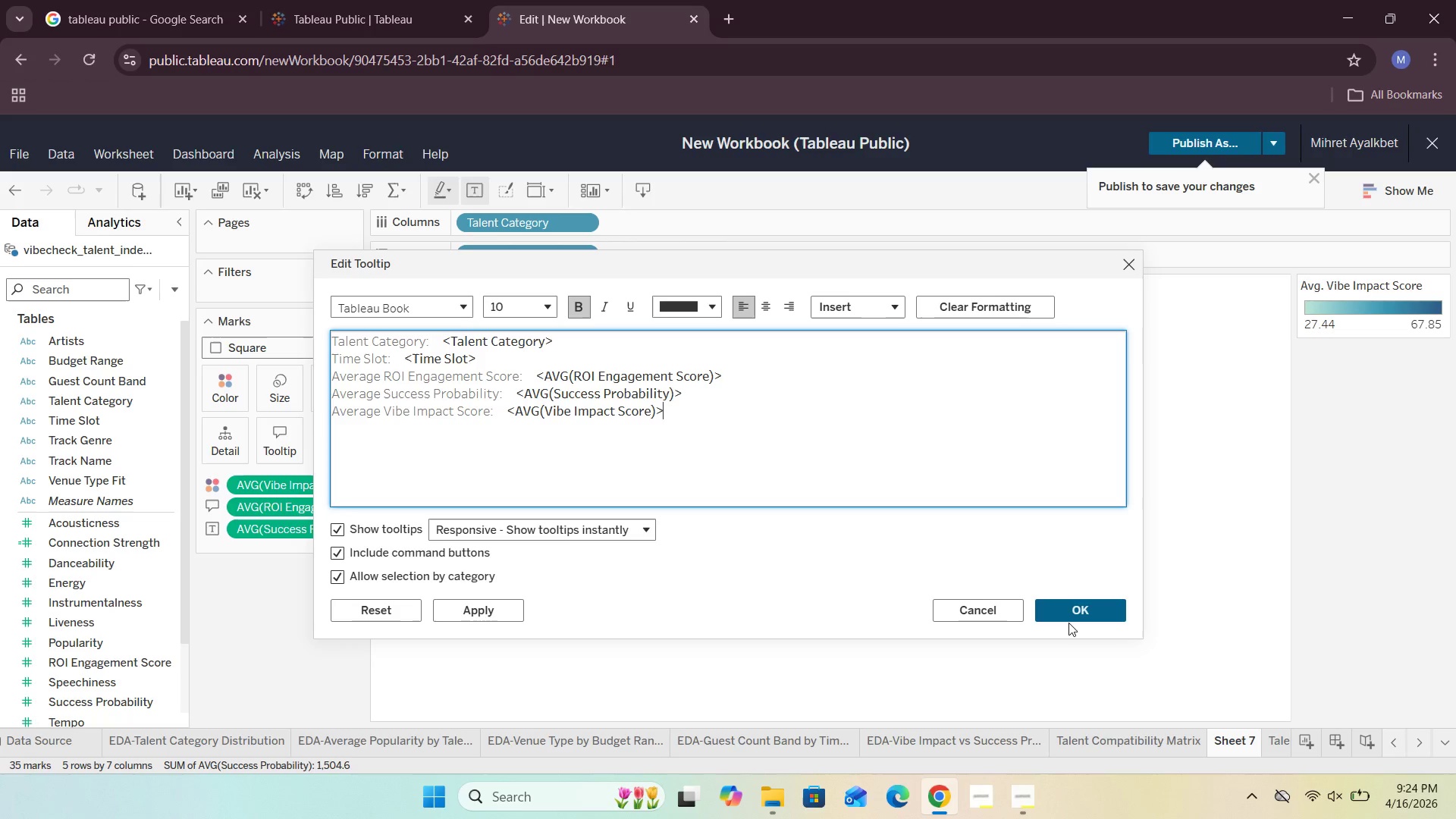 
left_click([1069, 617])
 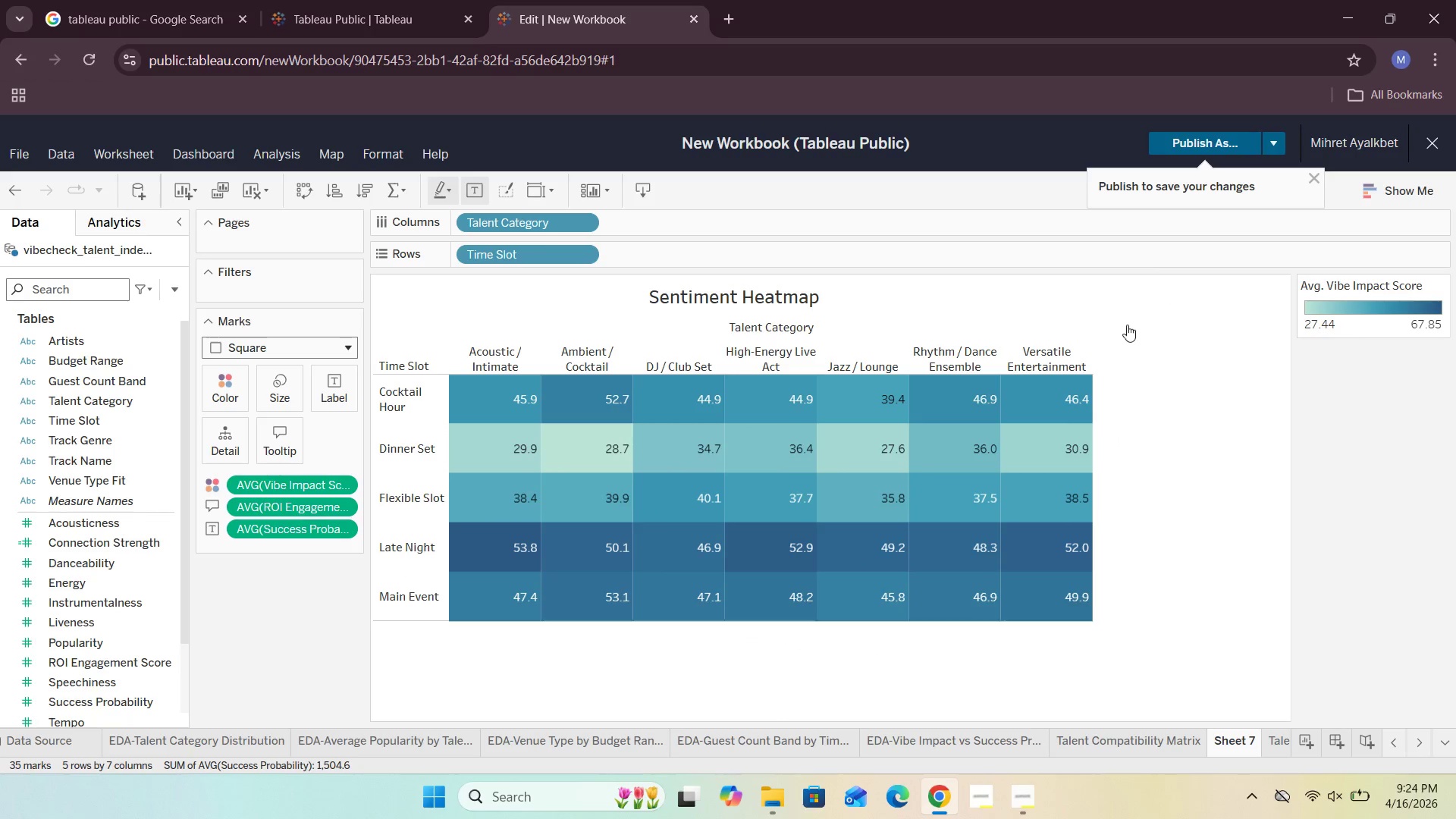 
wait(6.89)
 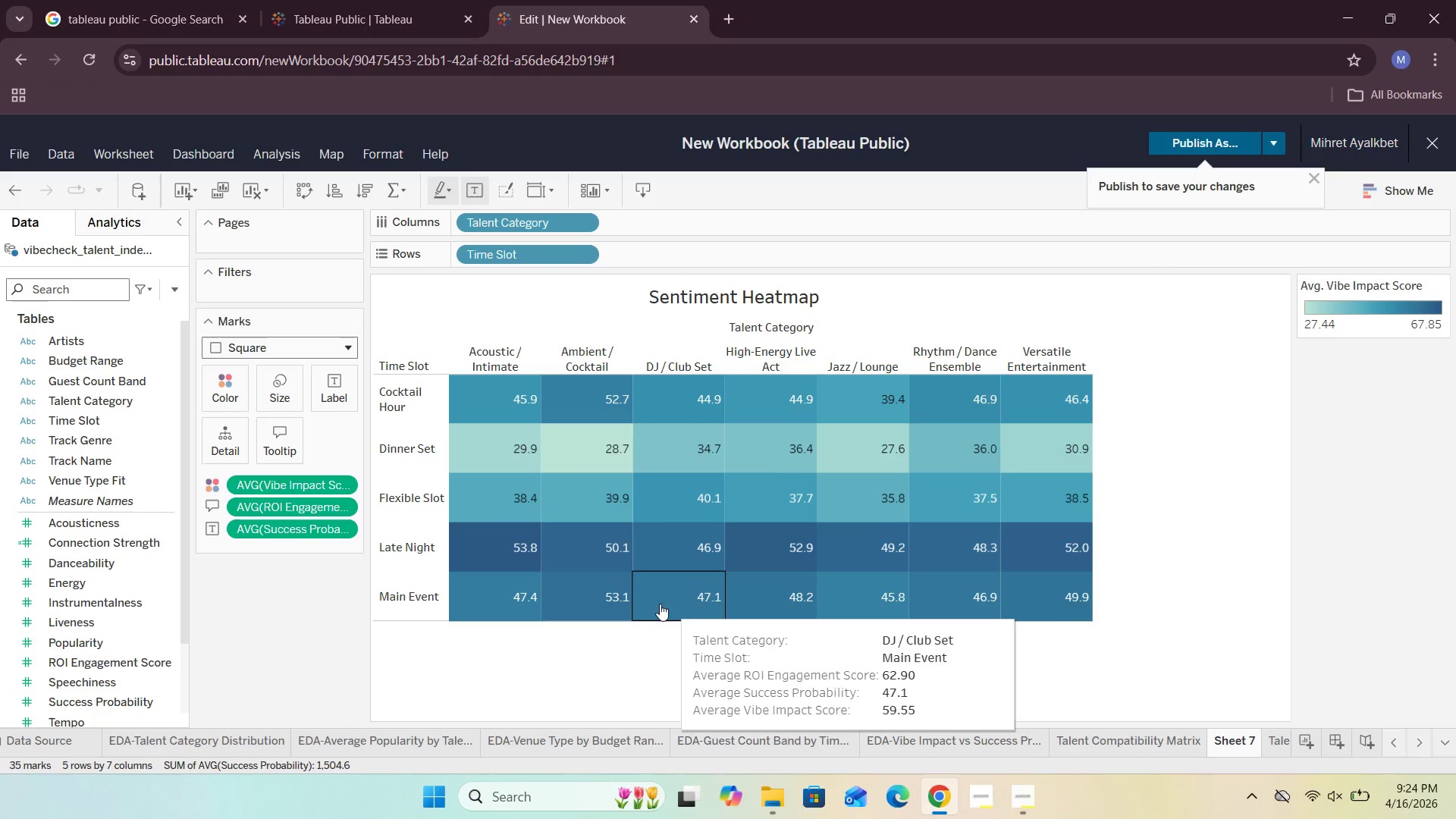 
left_click([1125, 391])
 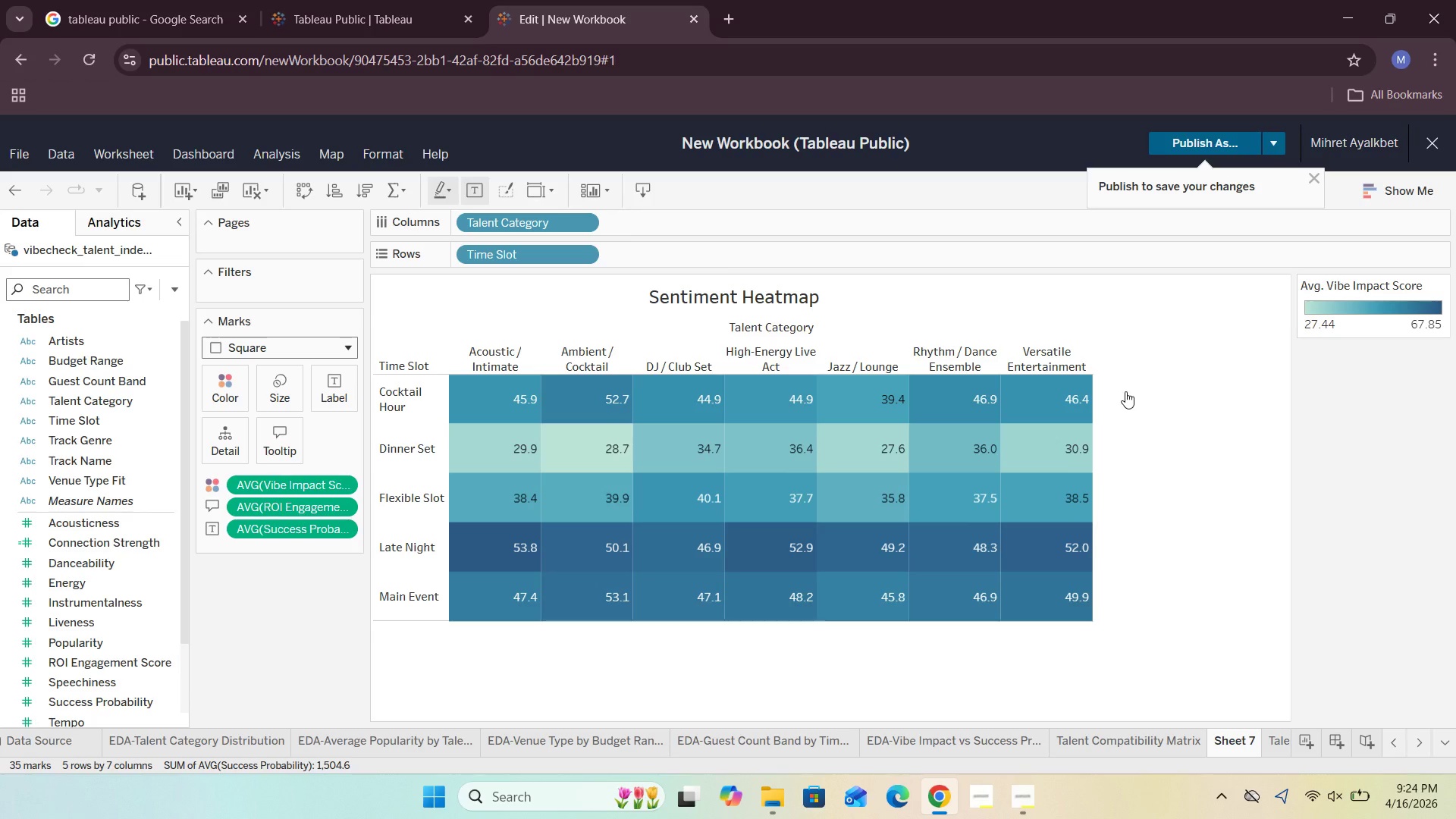 
wait(16.31)
 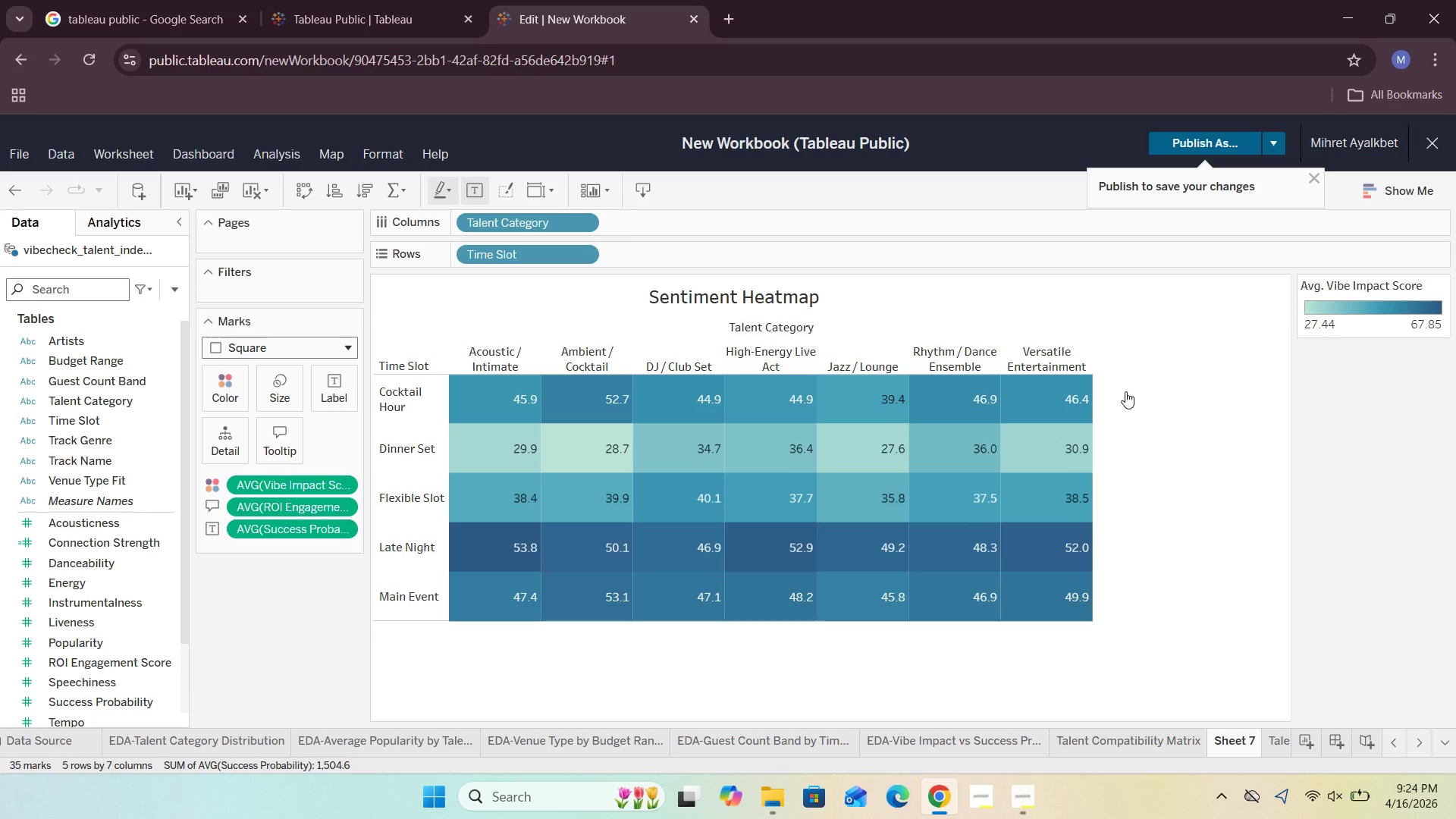 
double_click([755, 304])
 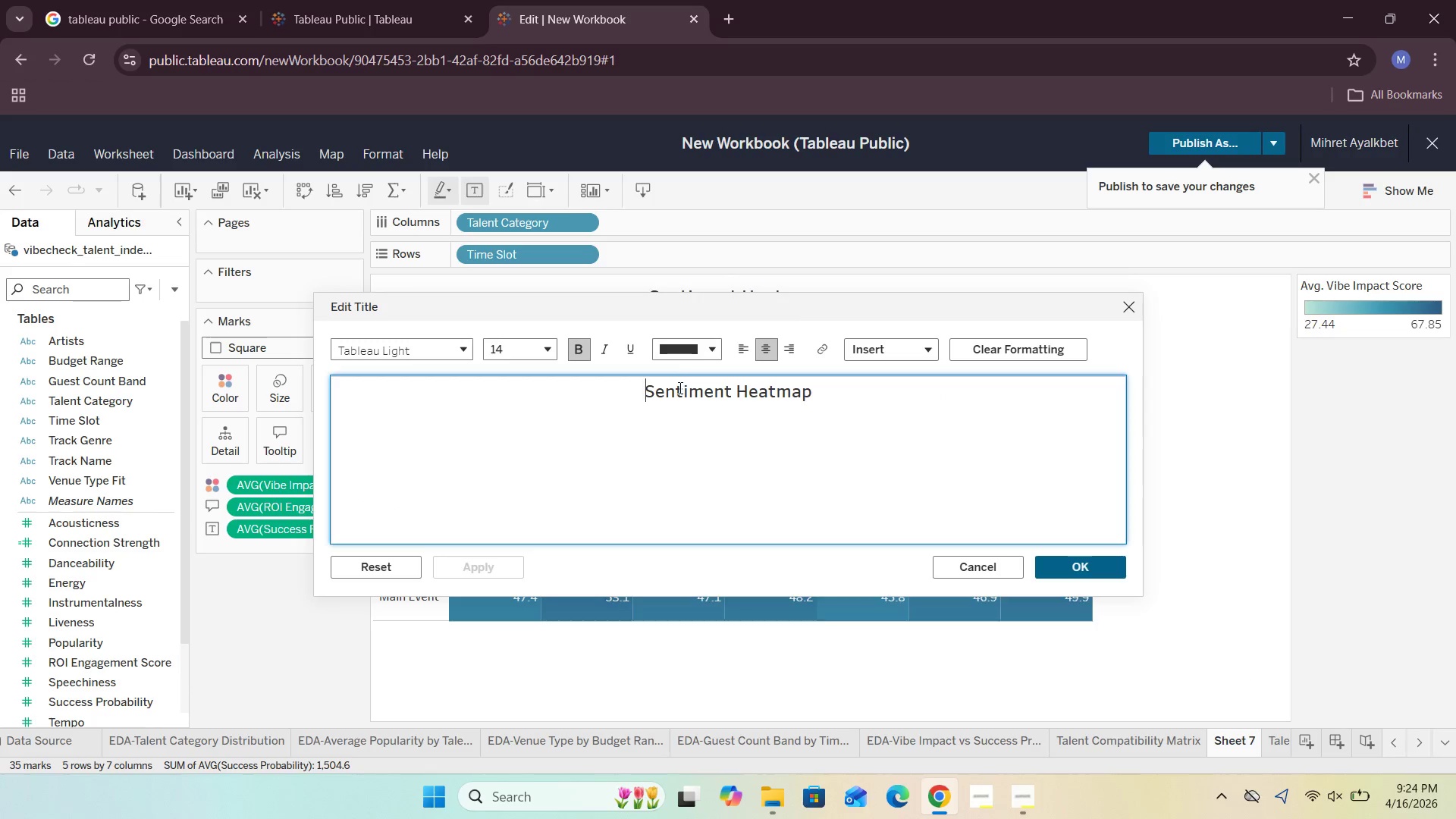 
left_click_drag(start_coordinate=[642, 390], to_coordinate=[828, 396])
 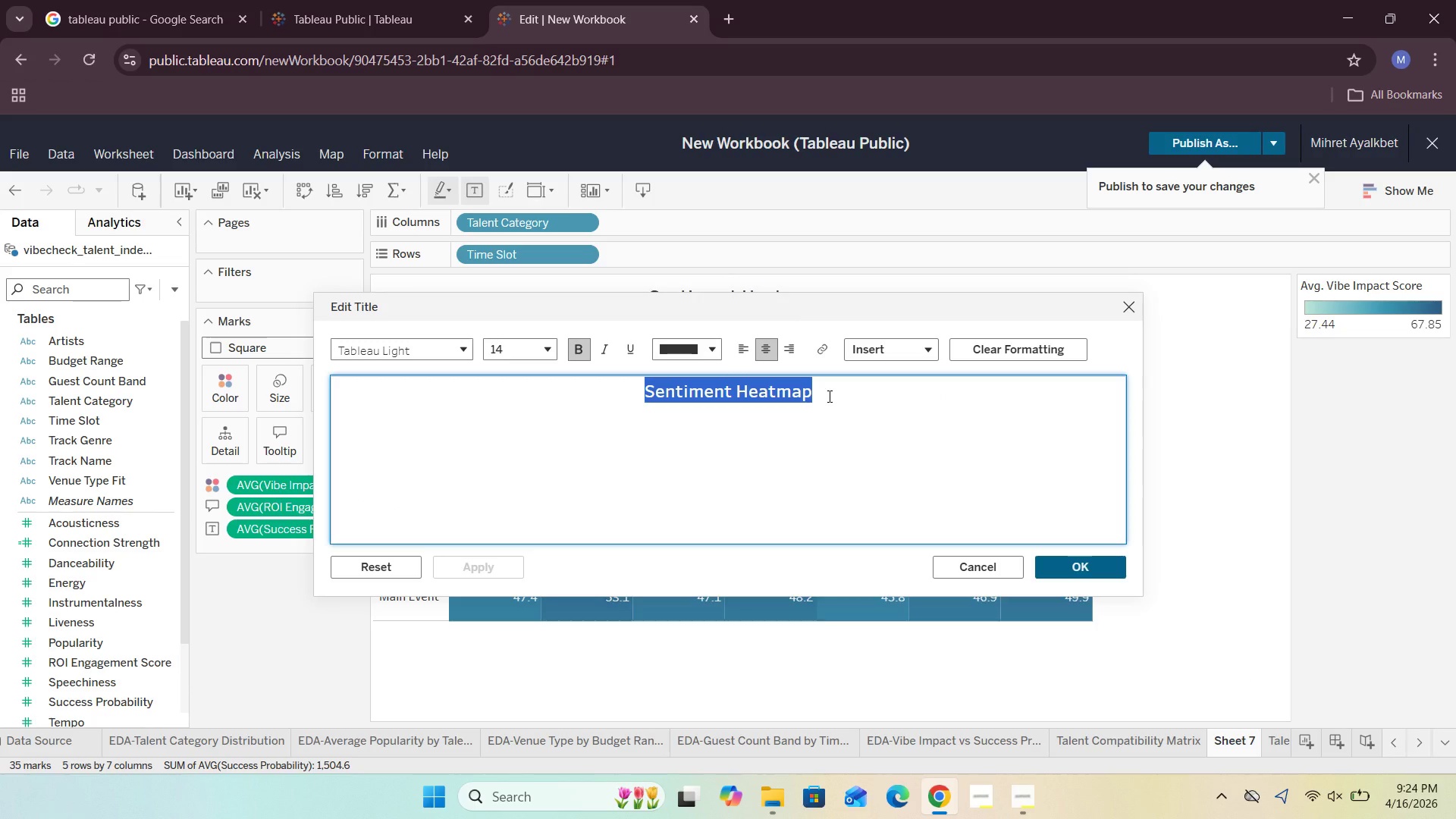 
key(Control+C)
 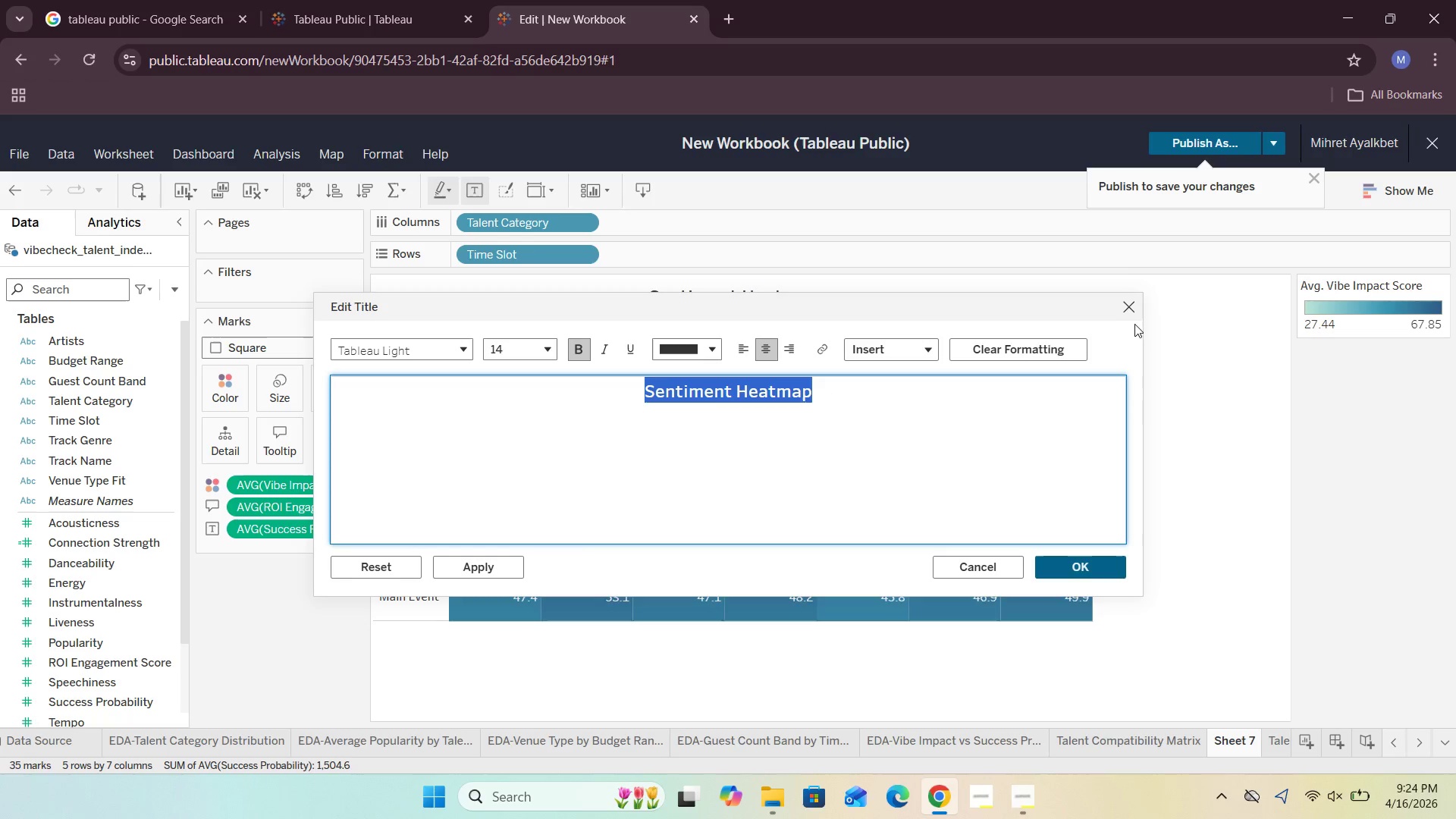 
left_click([1127, 307])
 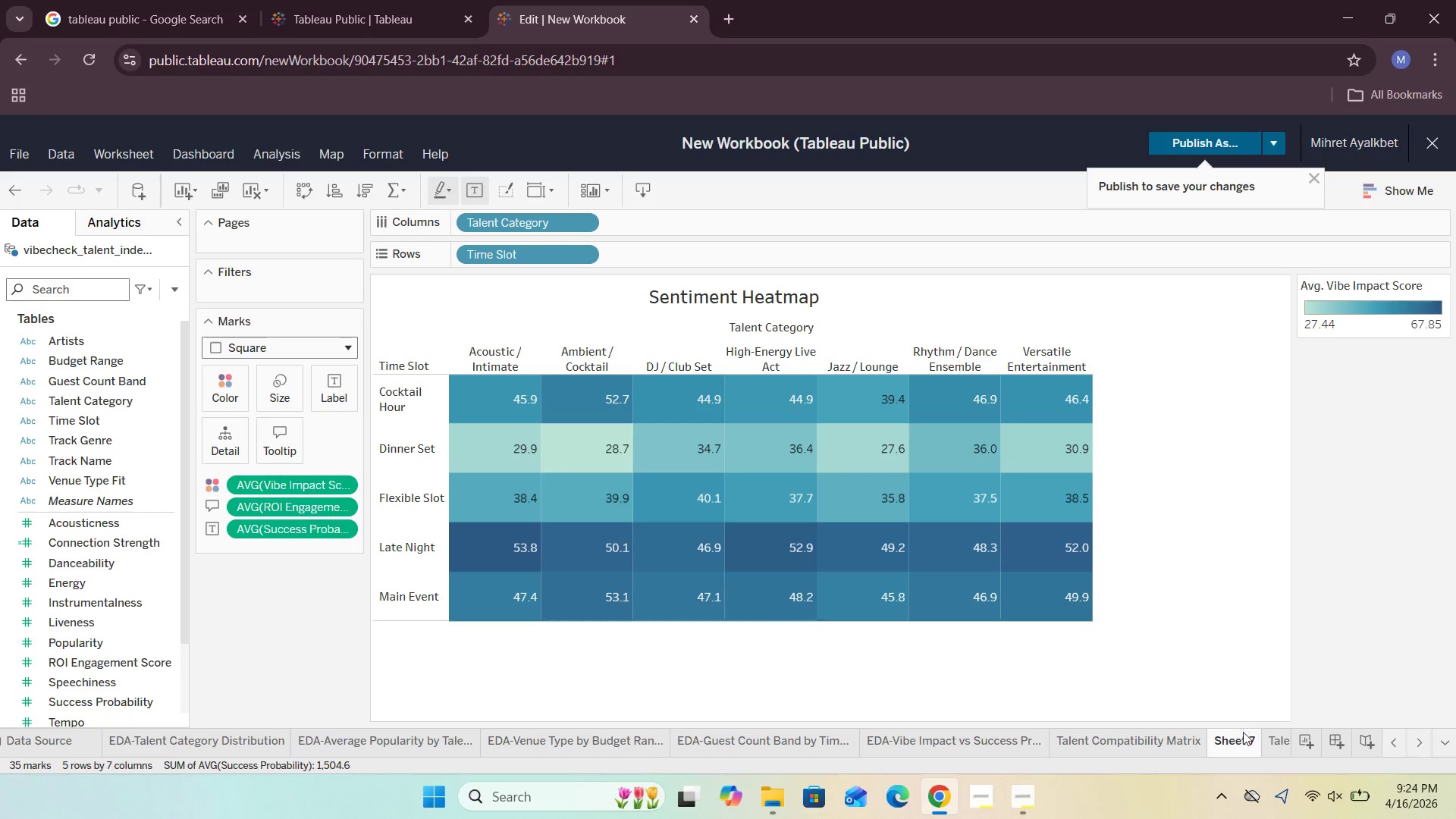 
double_click([1243, 734])
 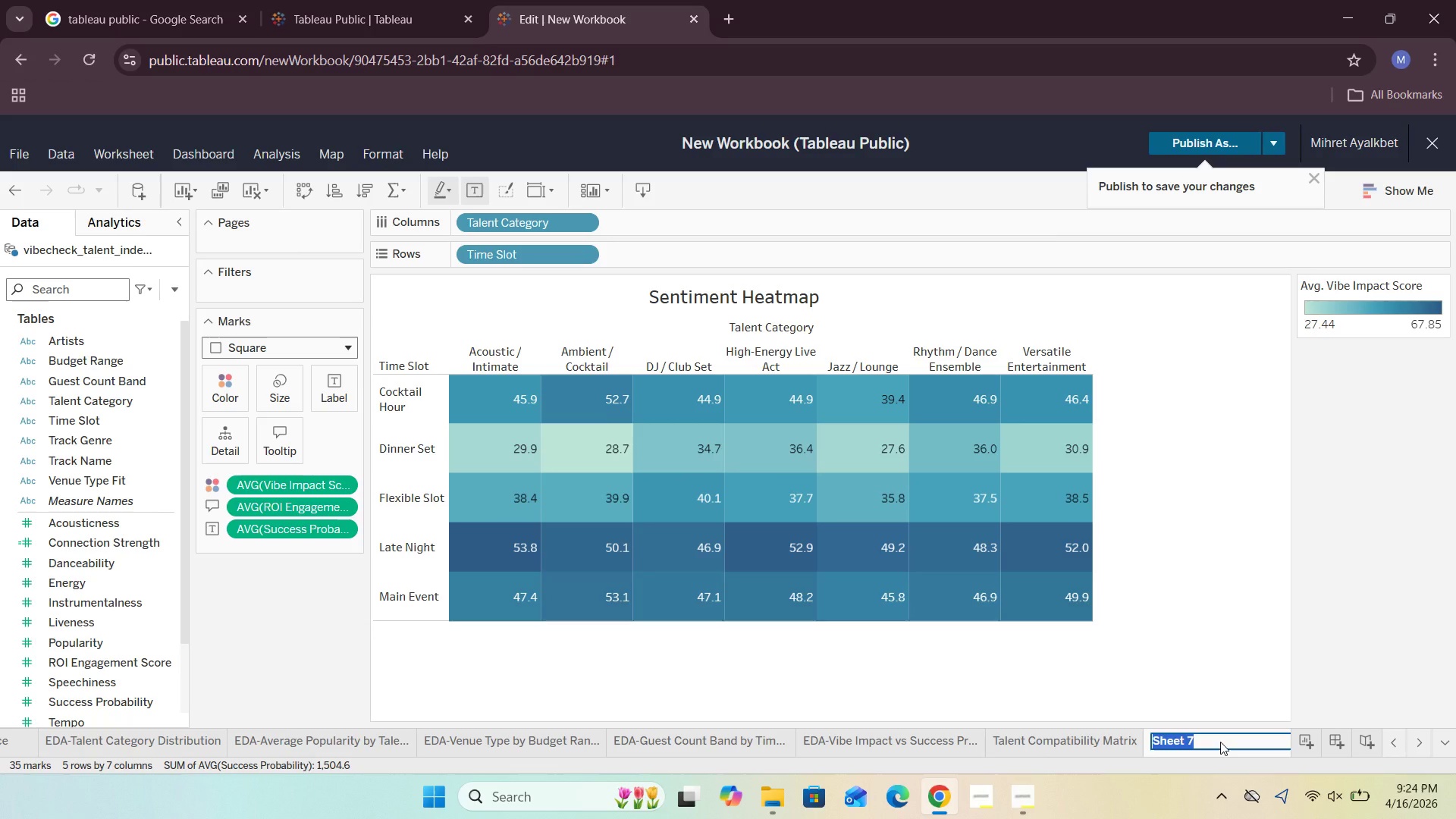 
key(Control+V)
 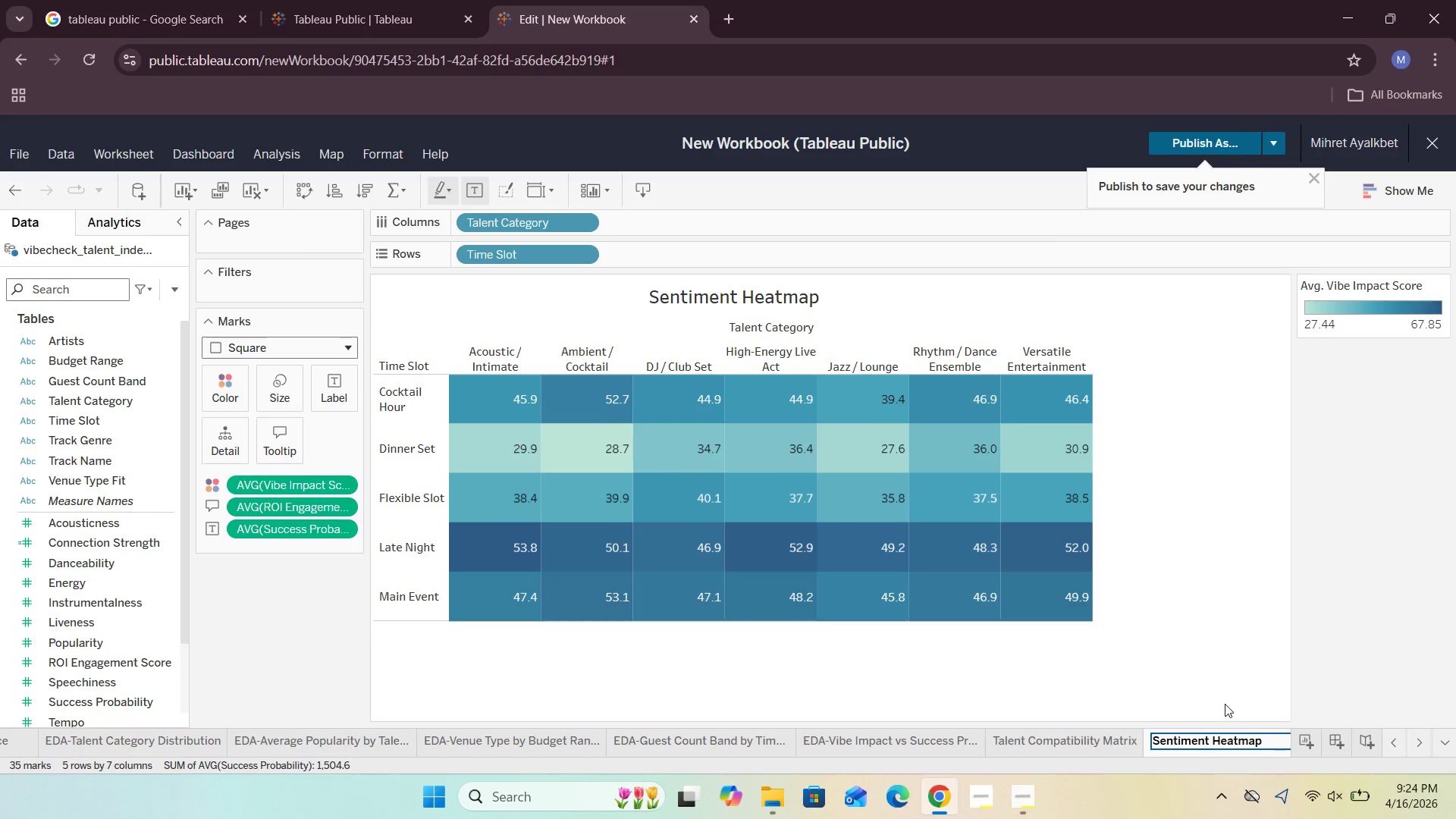 
left_click([1225, 702])
 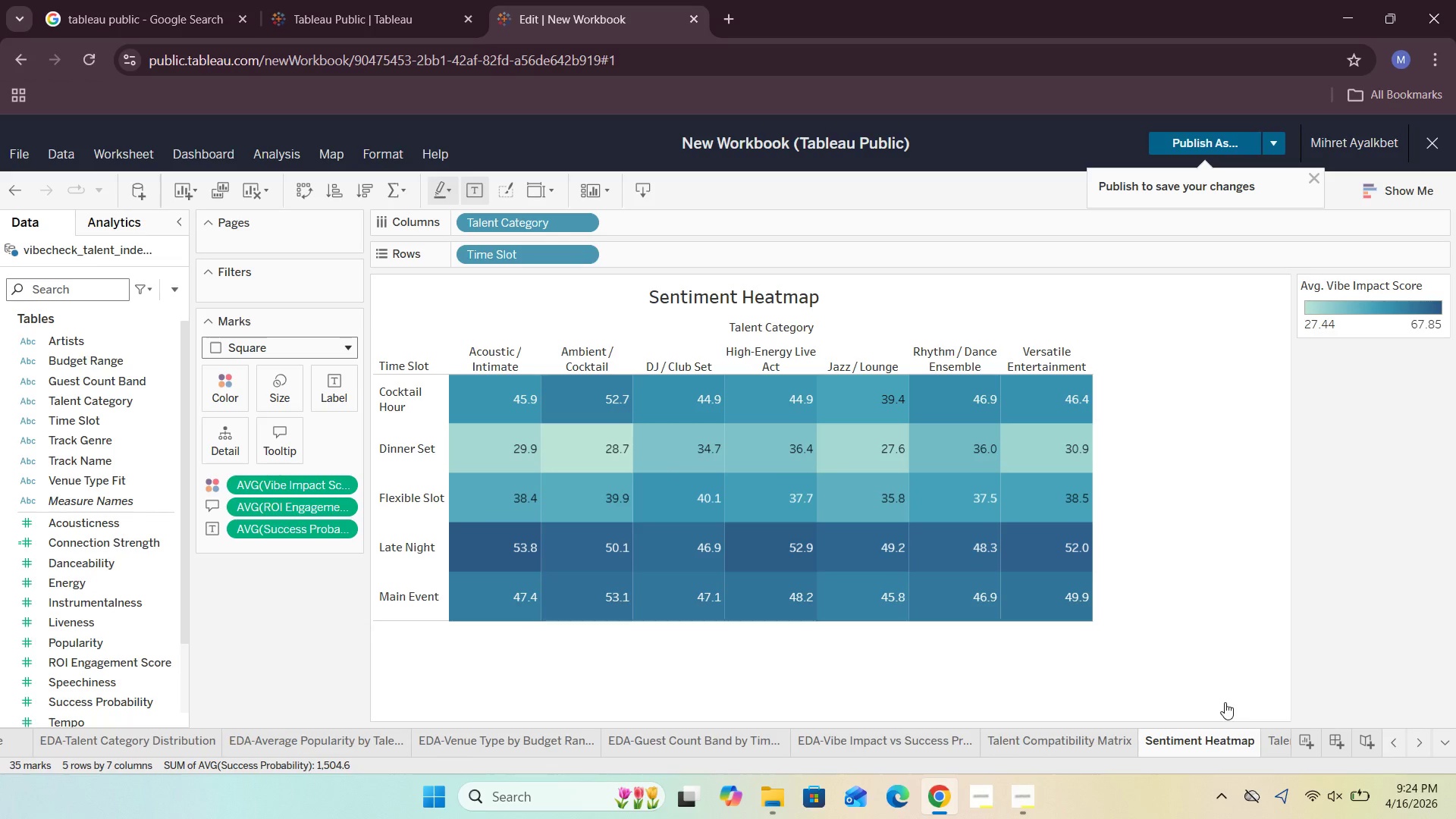 
left_click([1270, 737])
 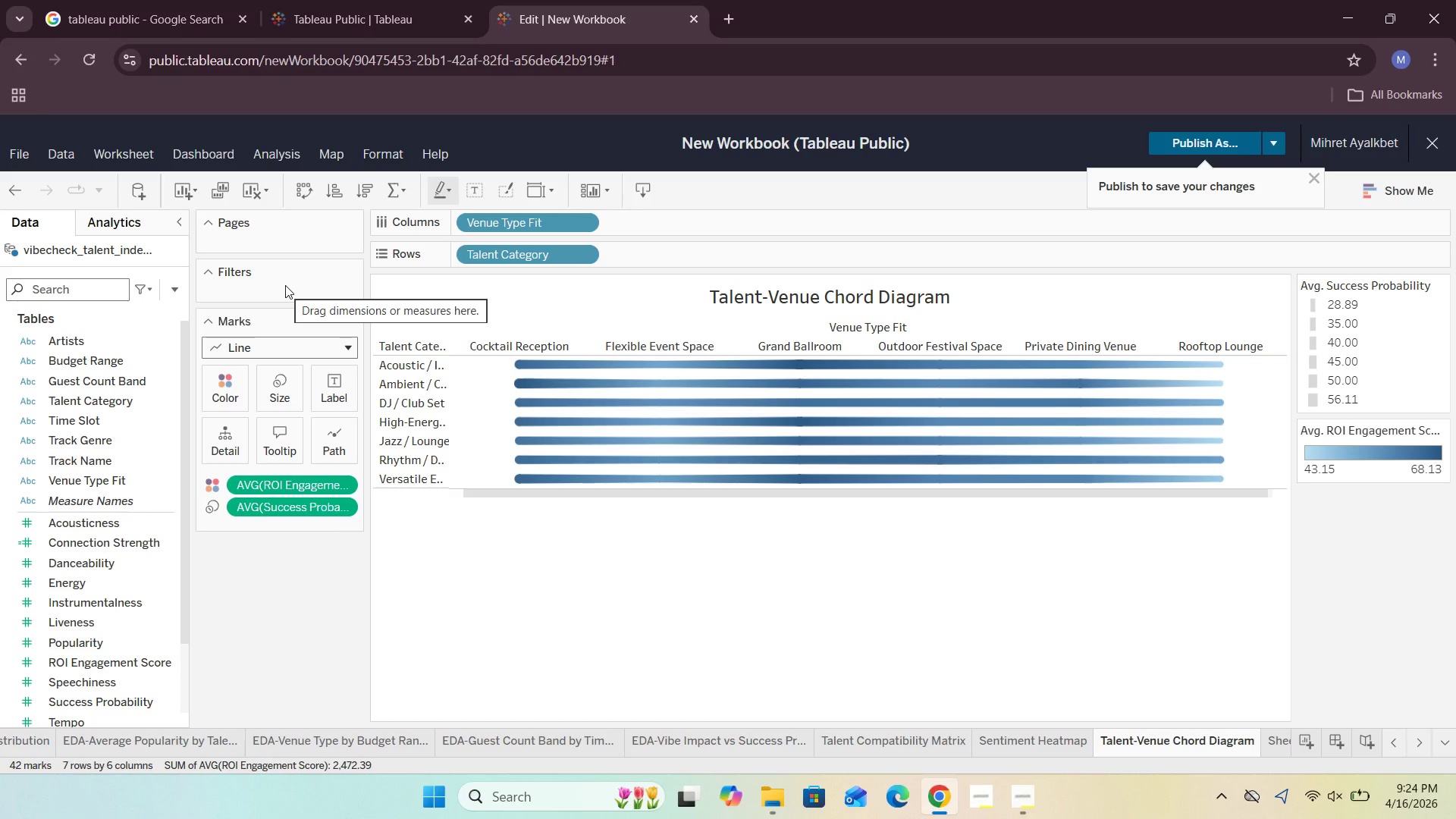 
wait(11.84)
 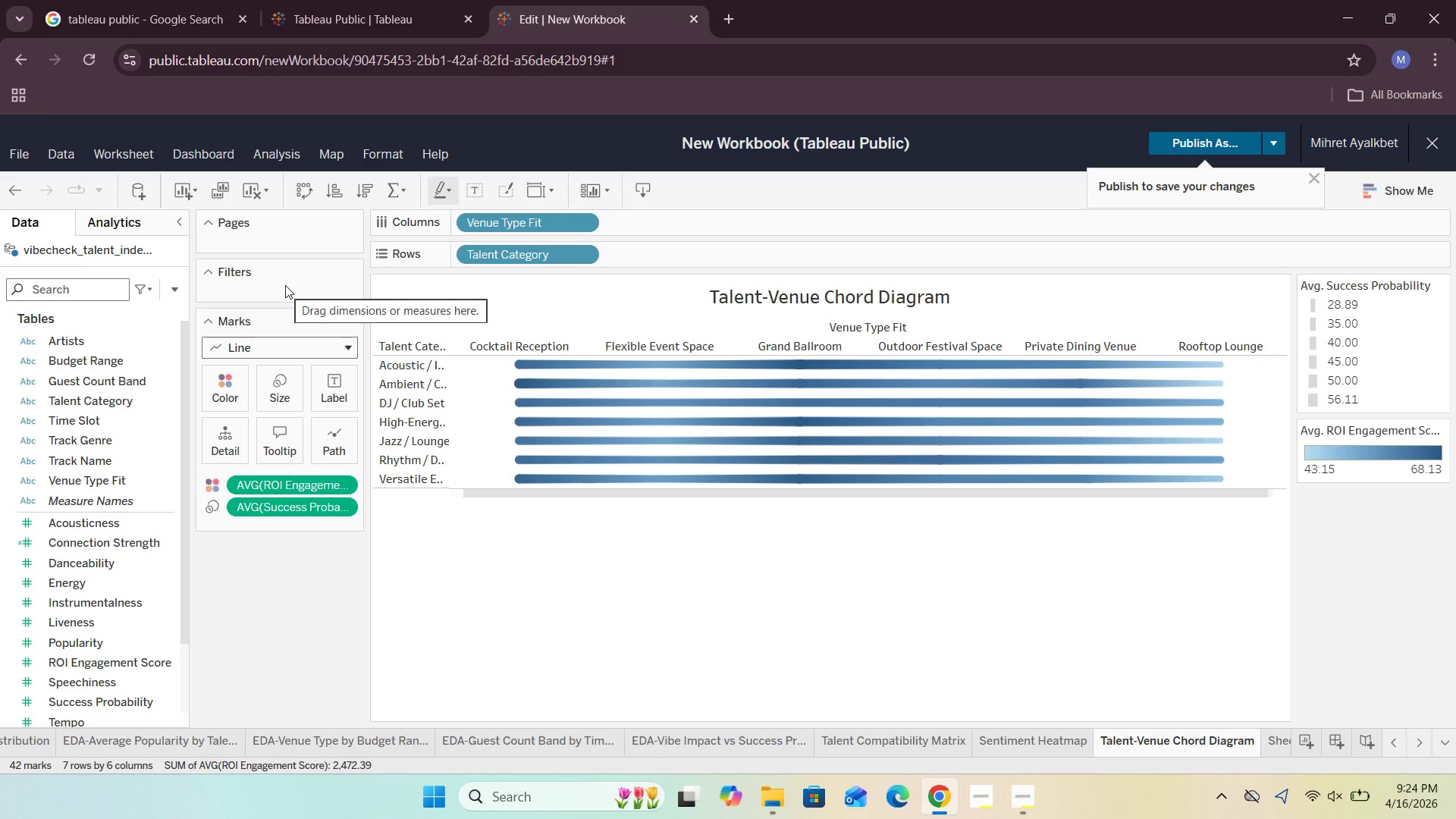 
left_click([1038, 747])